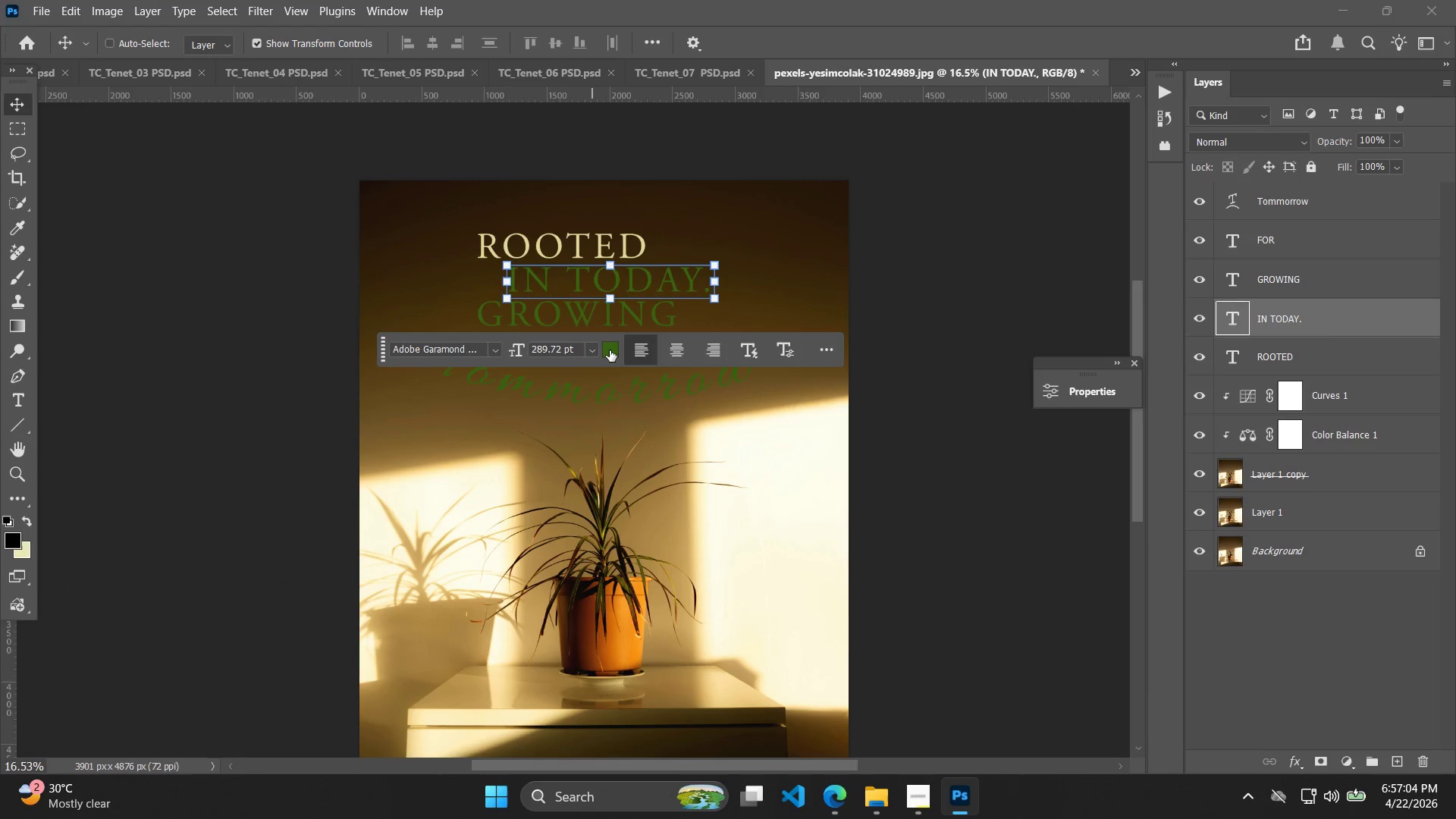 
double_click([610, 350])
 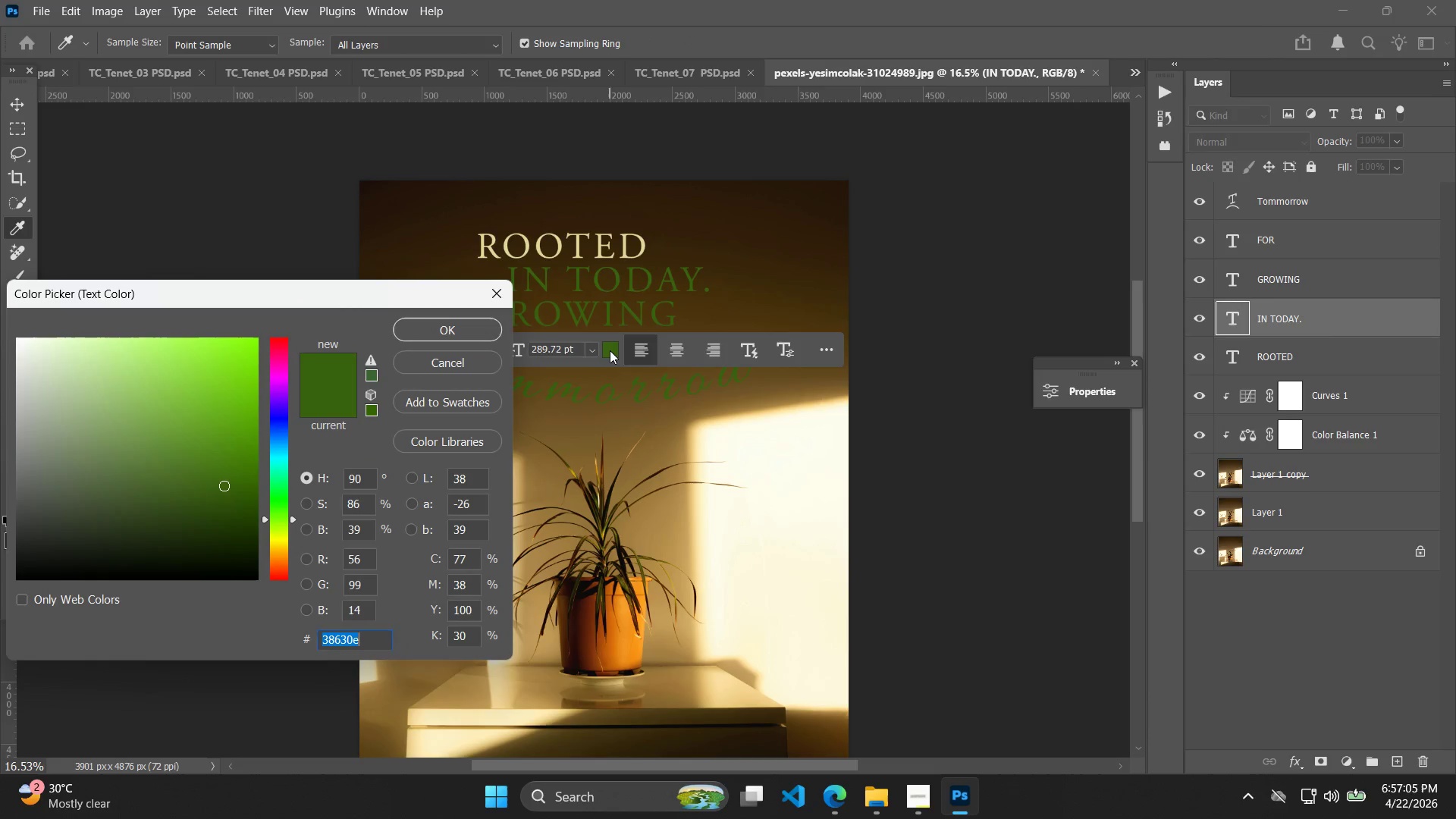 
key(Control+V)
 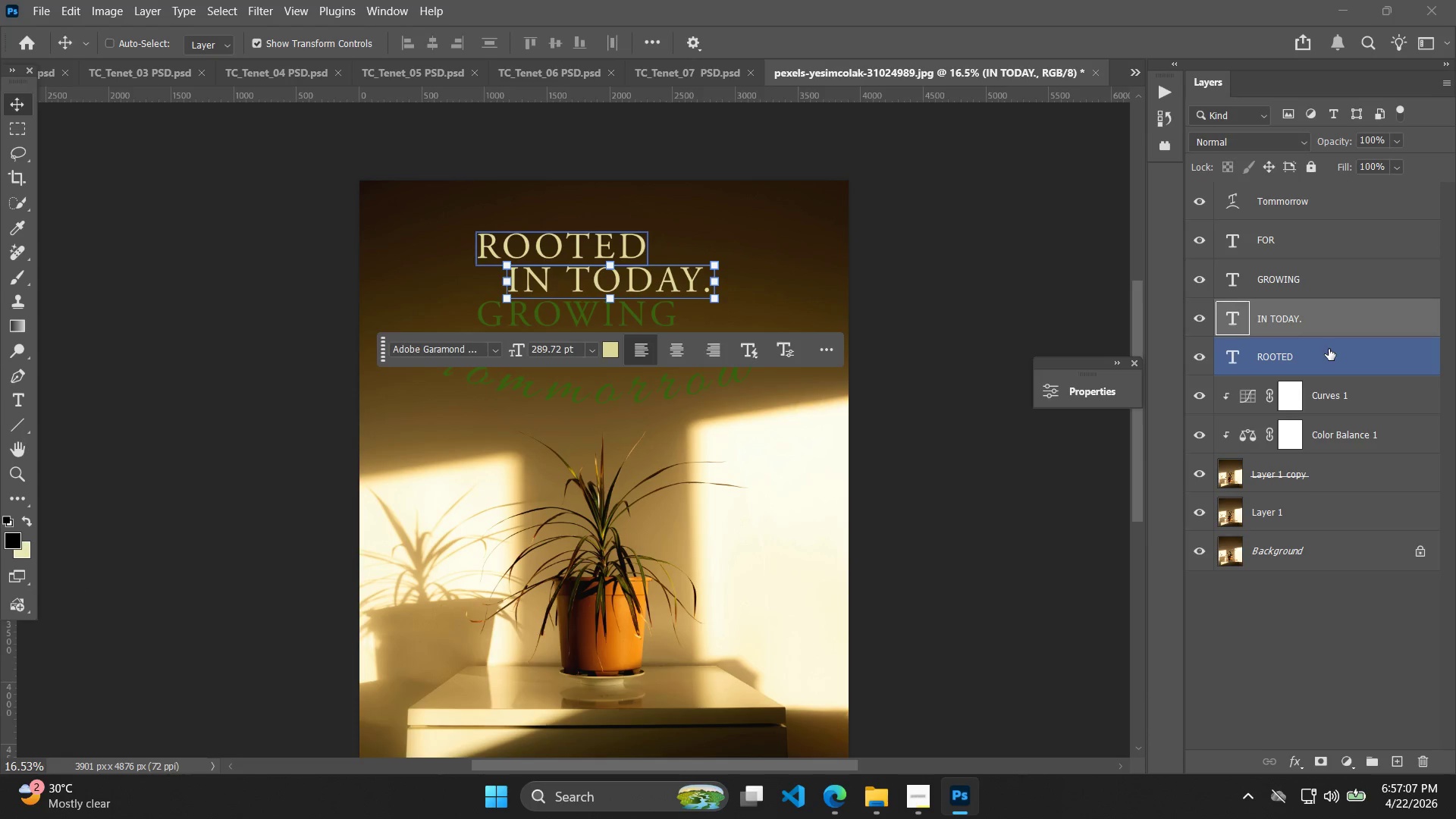 
left_click([1235, 283])
 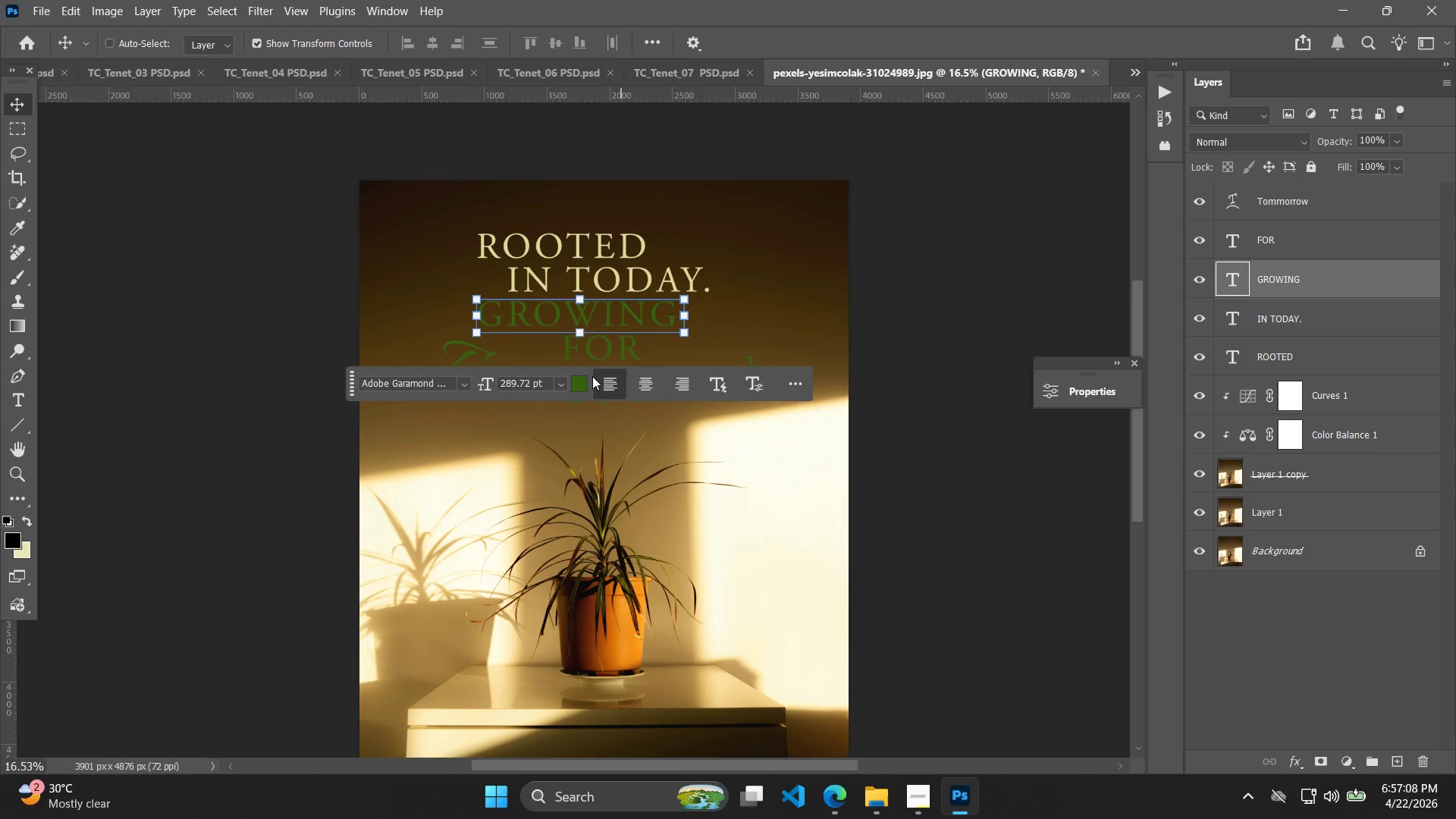 
key(Control+ControlLeft)
 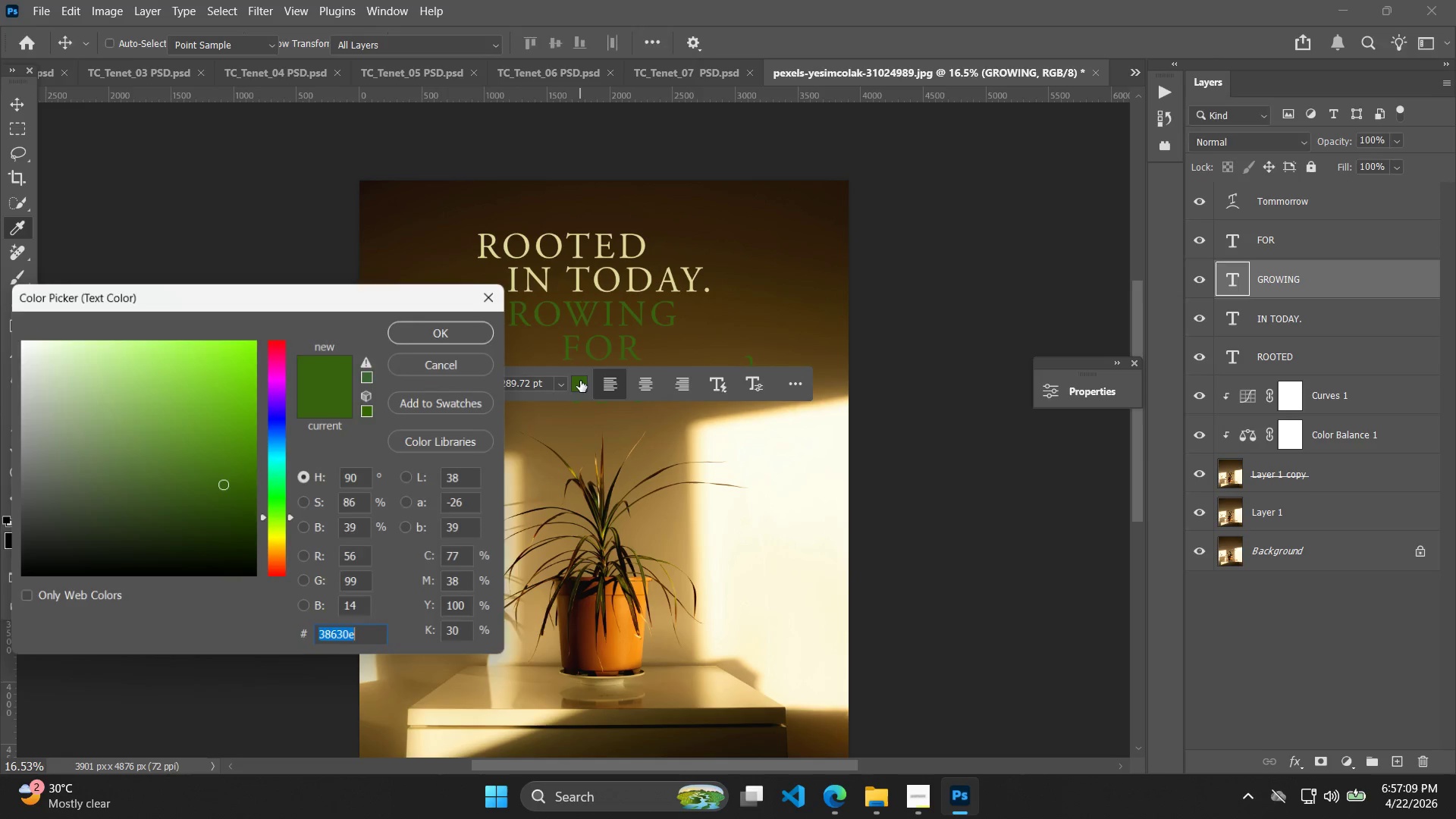 
key(Control+V)
 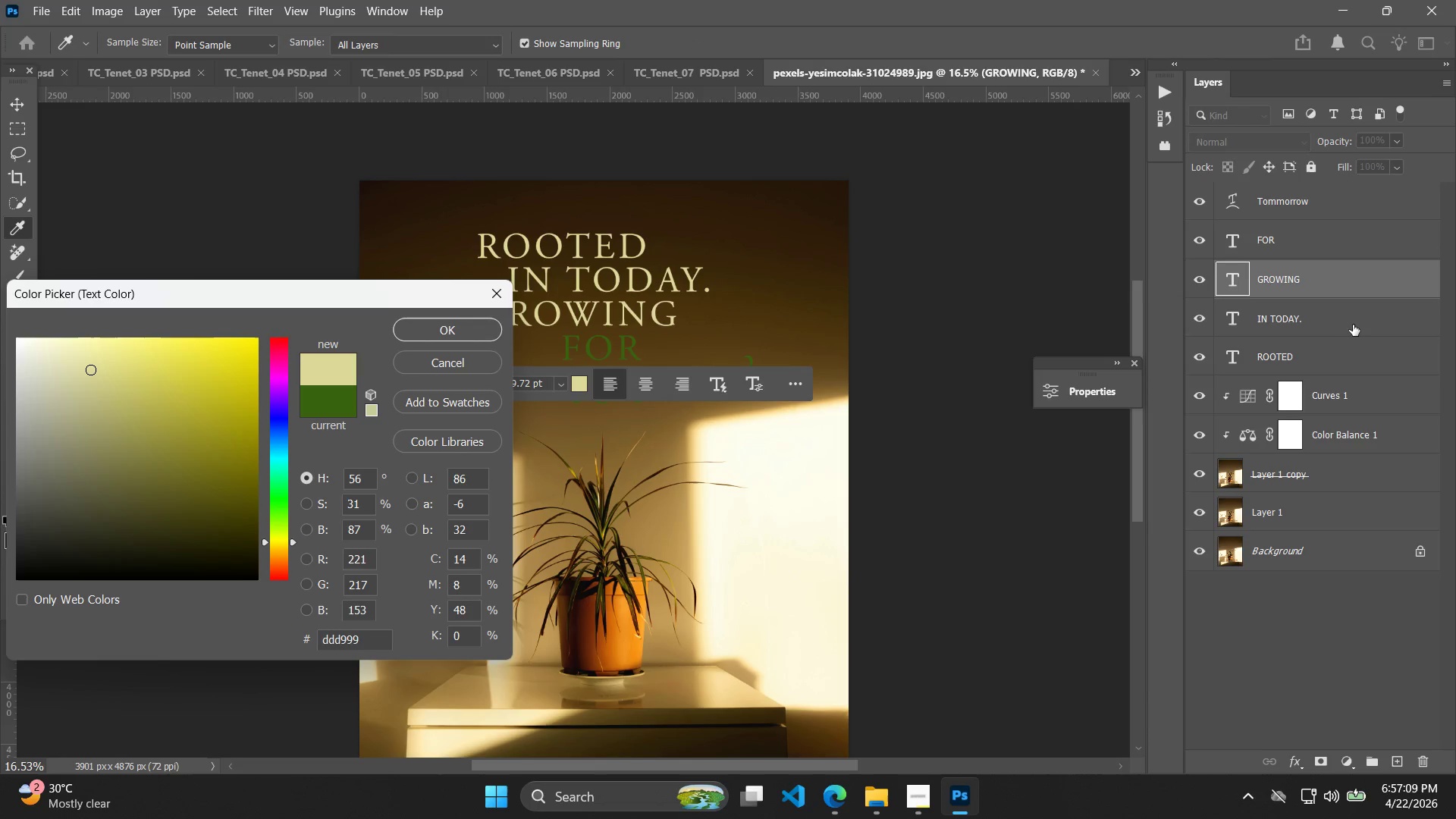 
double_click([1345, 328])
 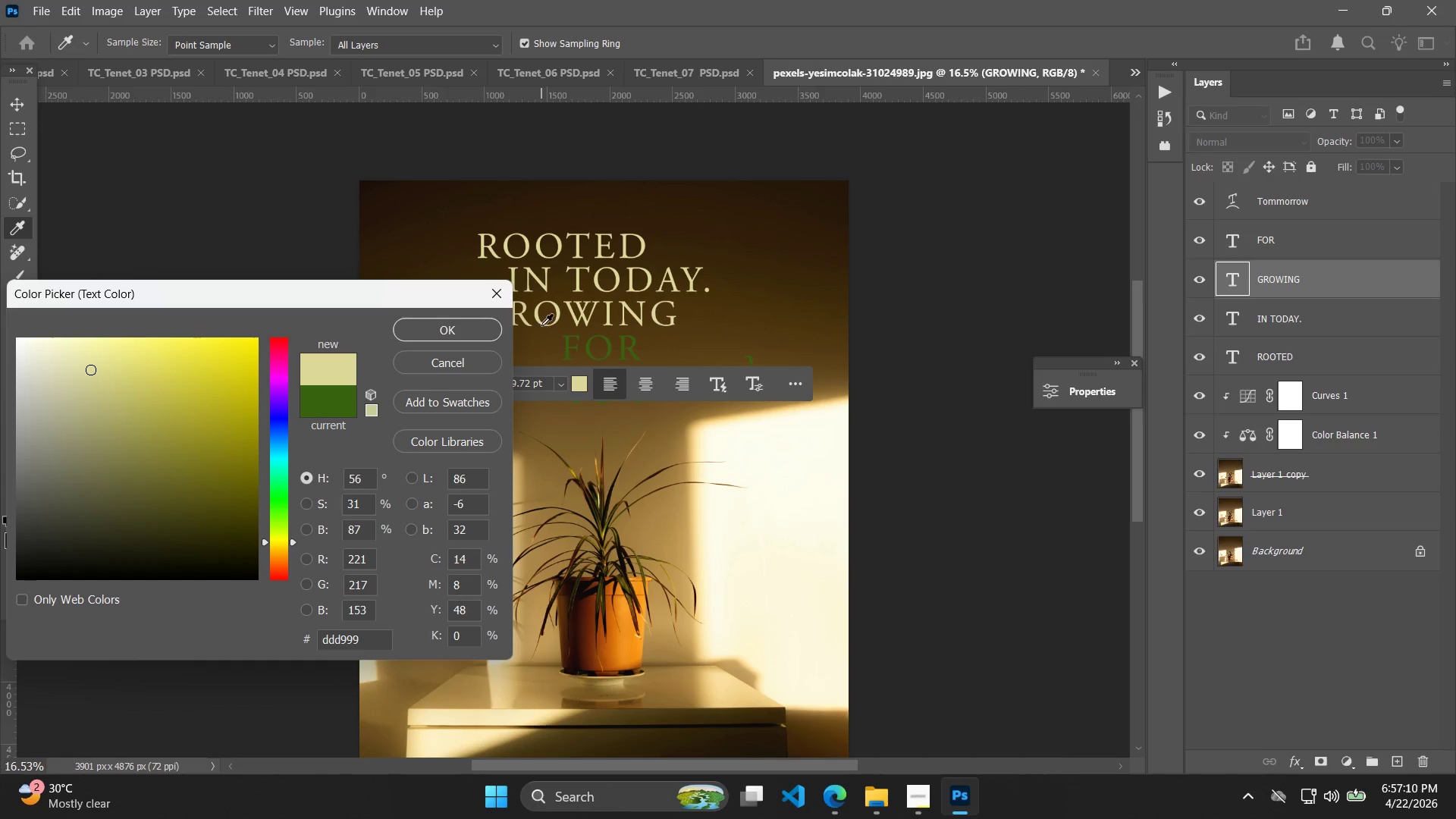 
left_click([462, 328])
 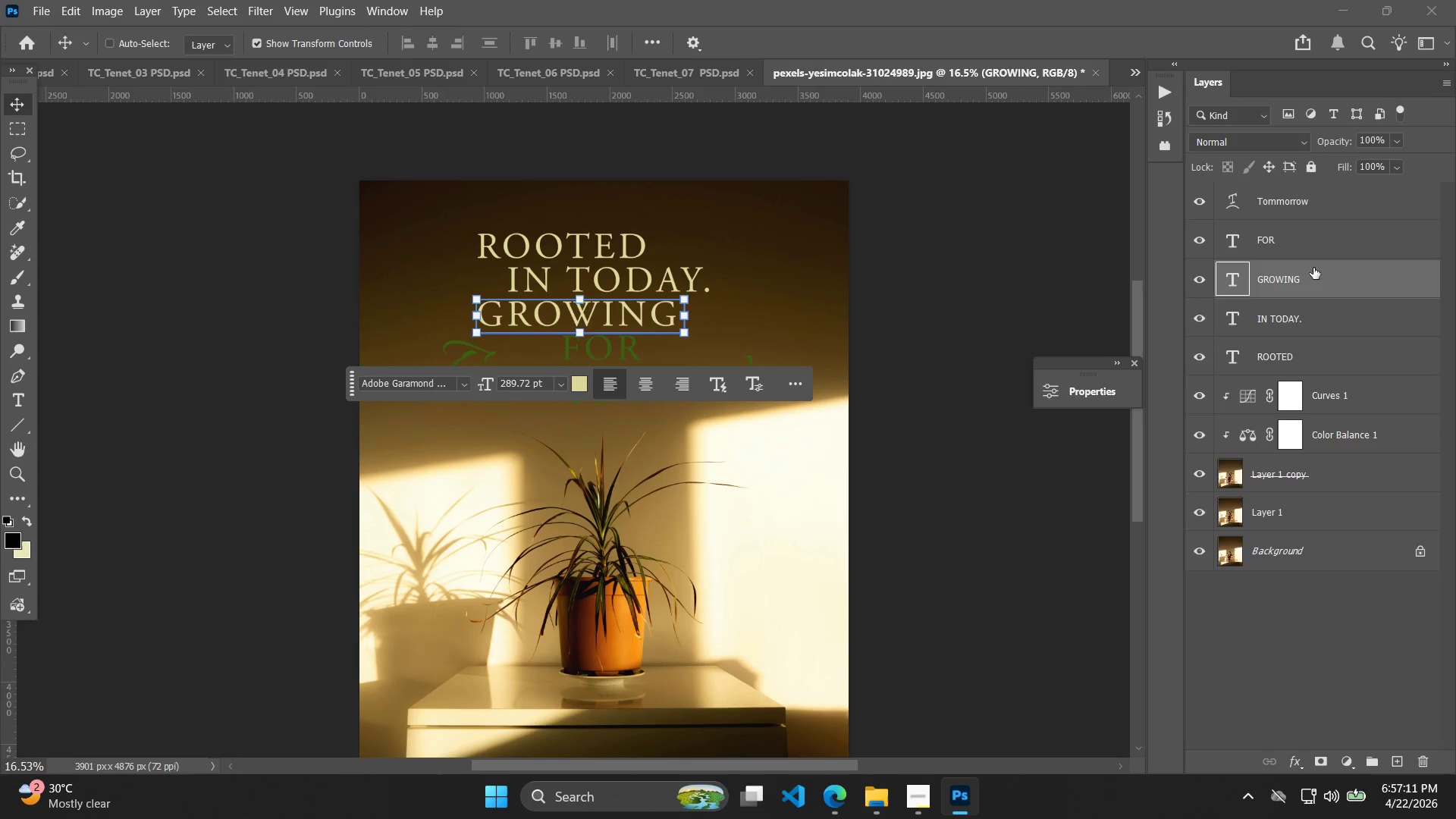 
left_click_drag(start_coordinate=[1330, 246], to_coordinate=[1326, 246])
 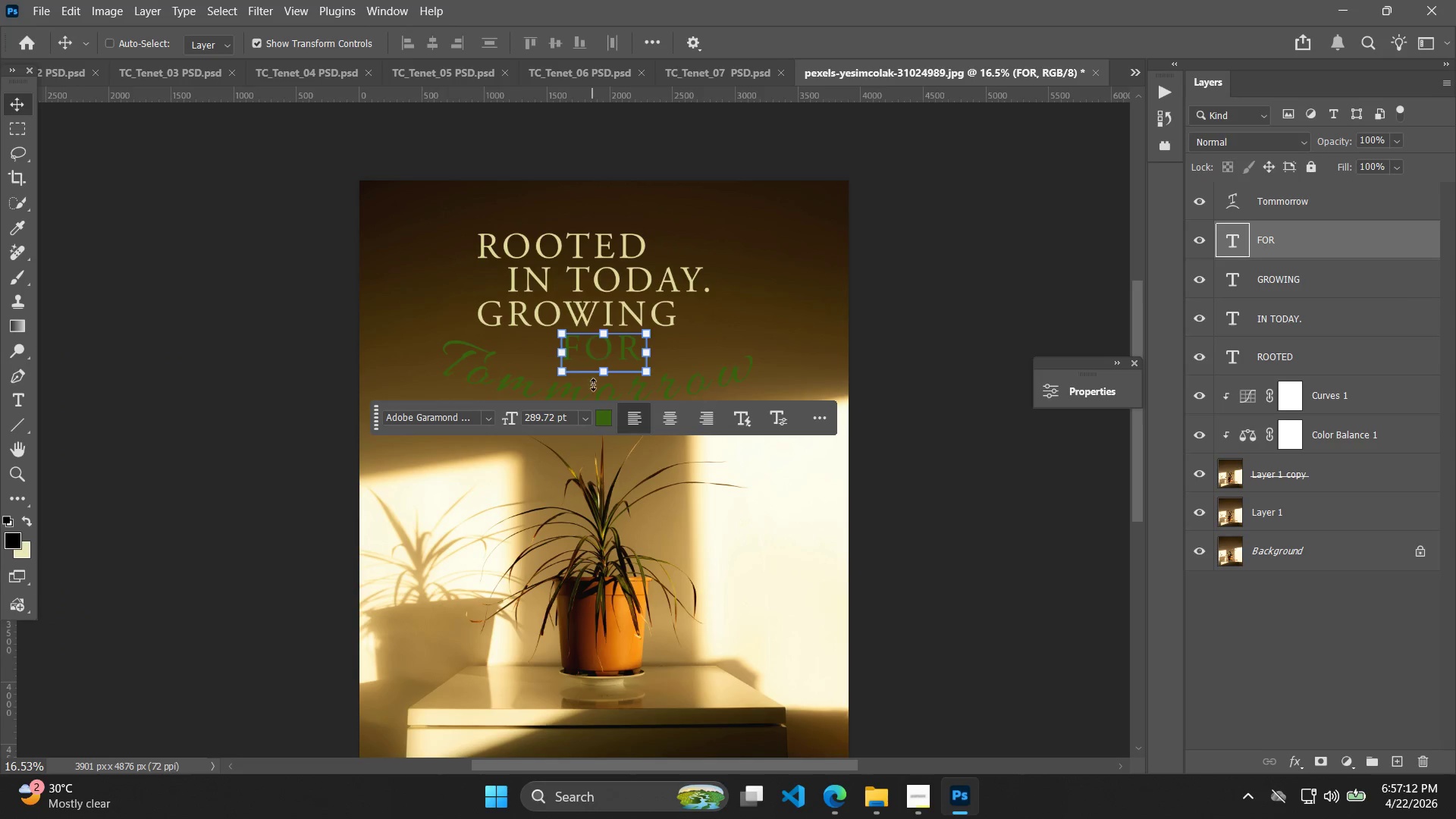 
left_click([604, 413])
 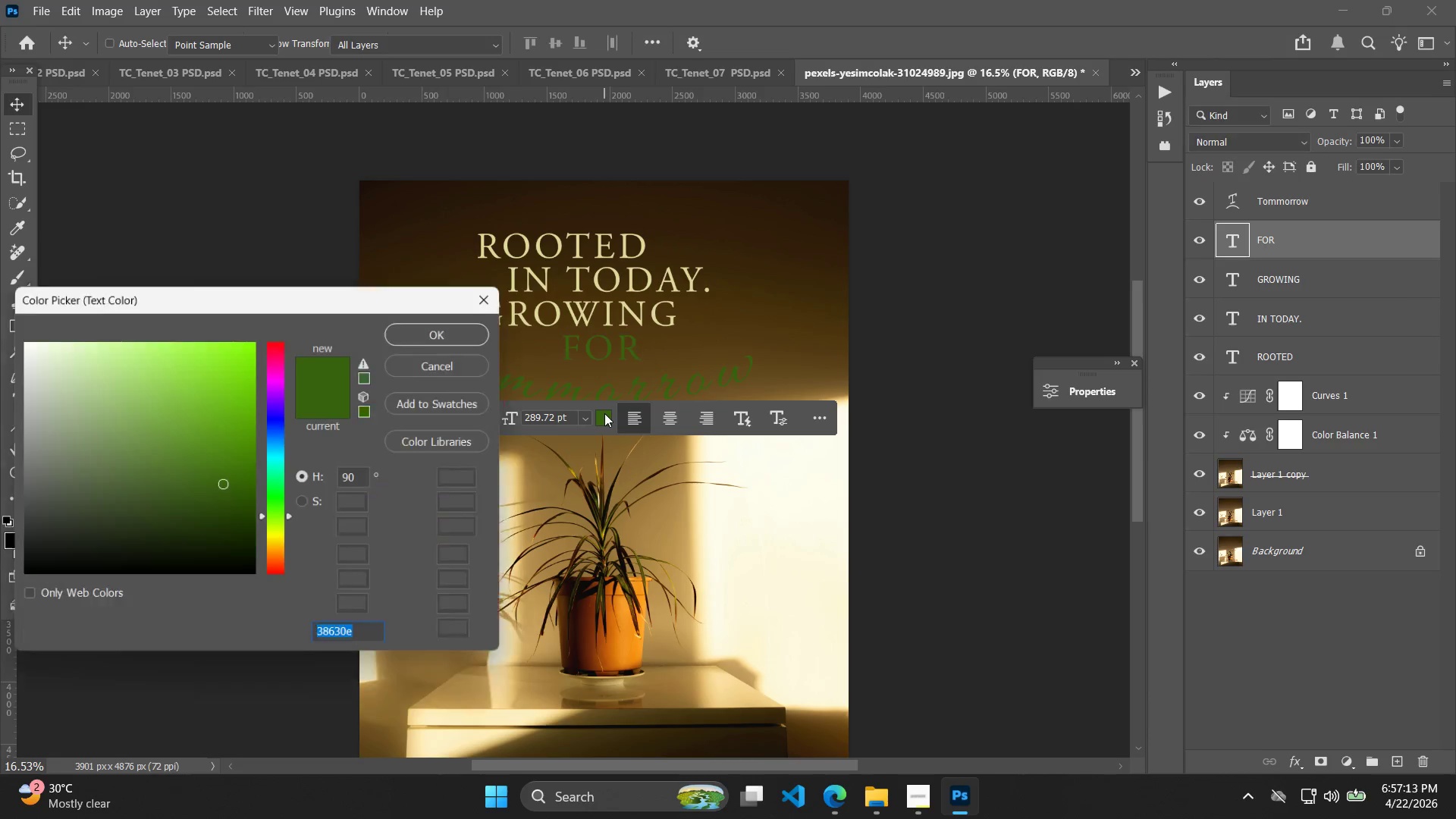 
key(Control+C)
 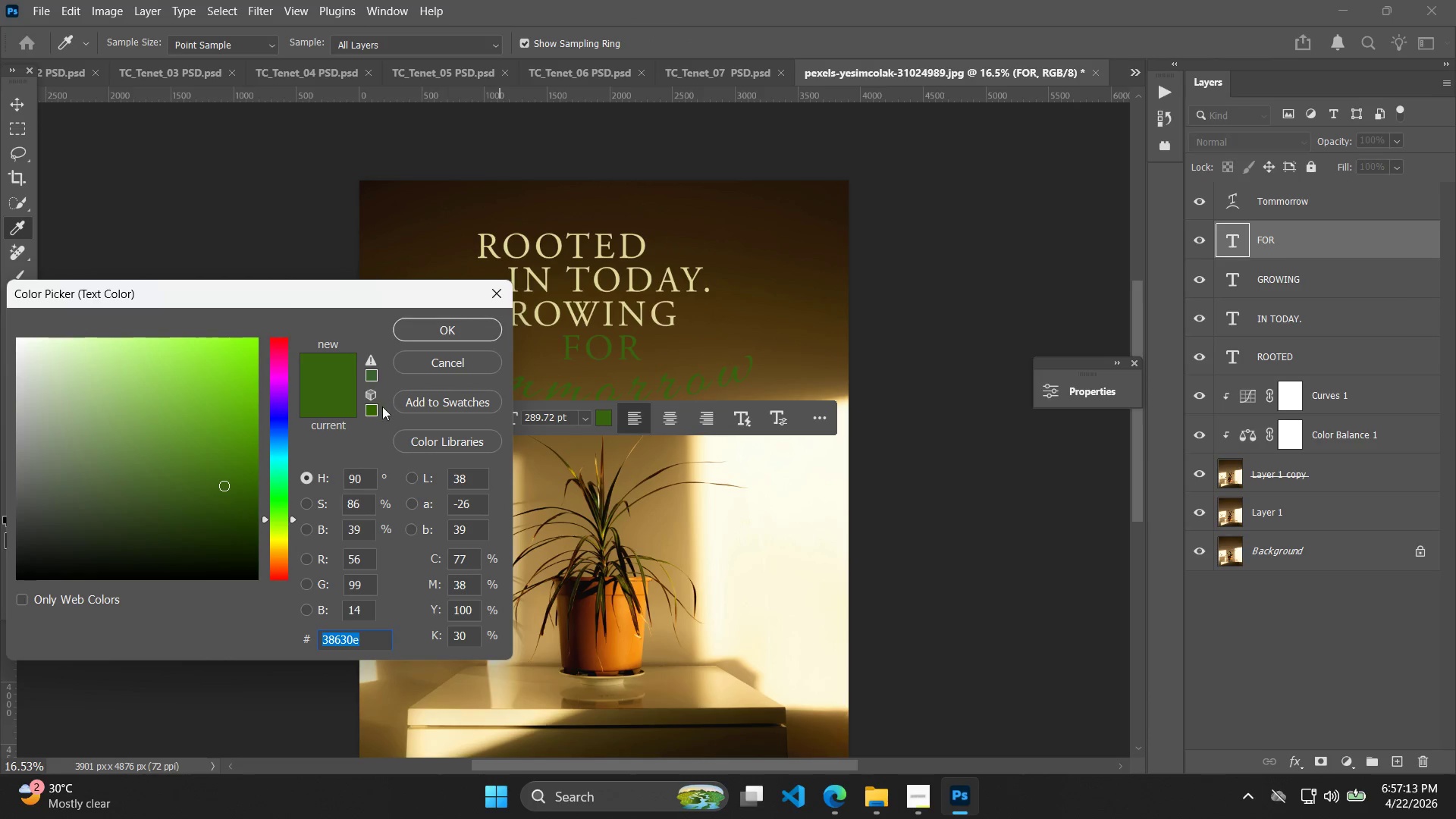 
key(Control+V)
 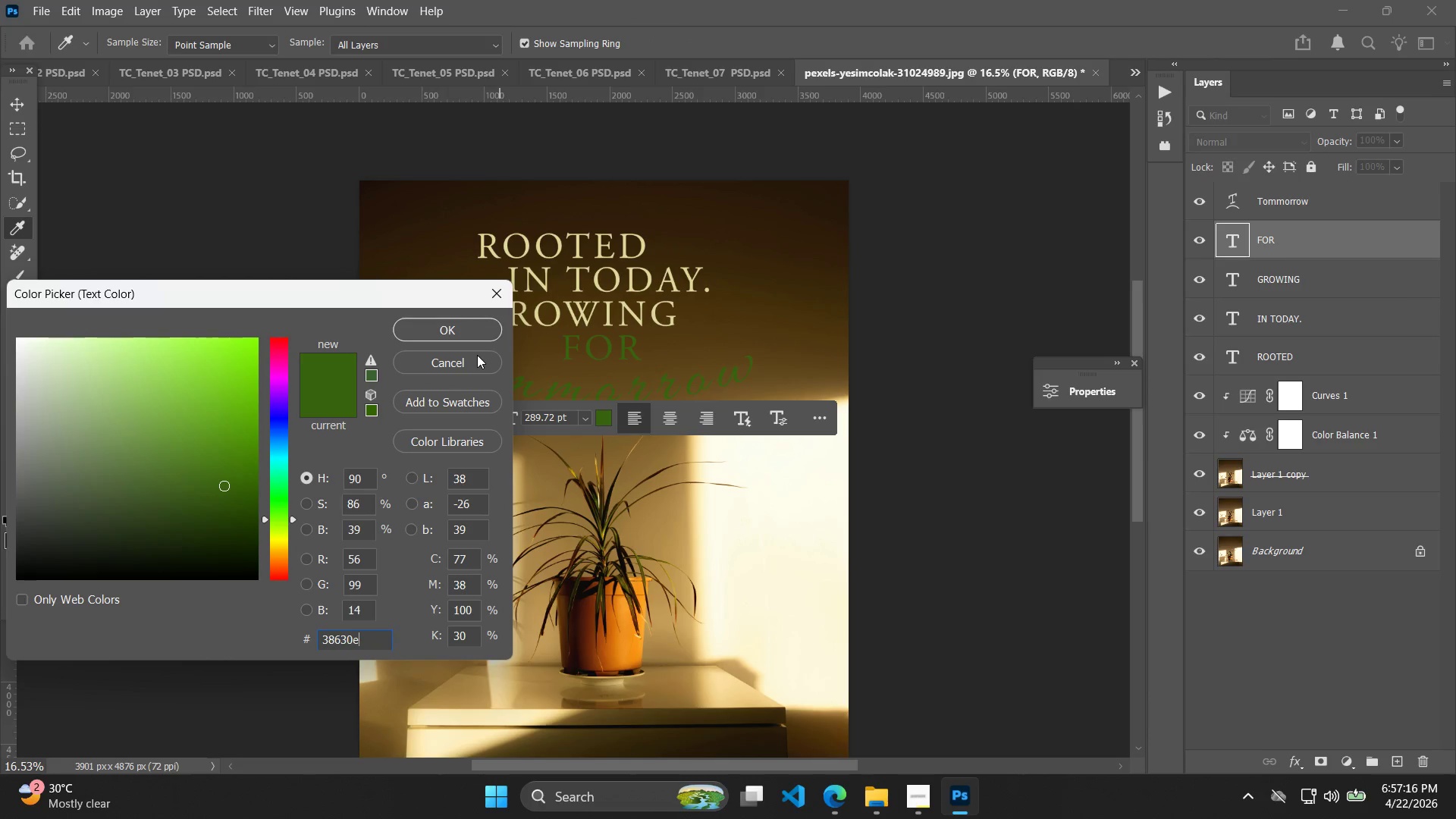 
key(Control+Z)
 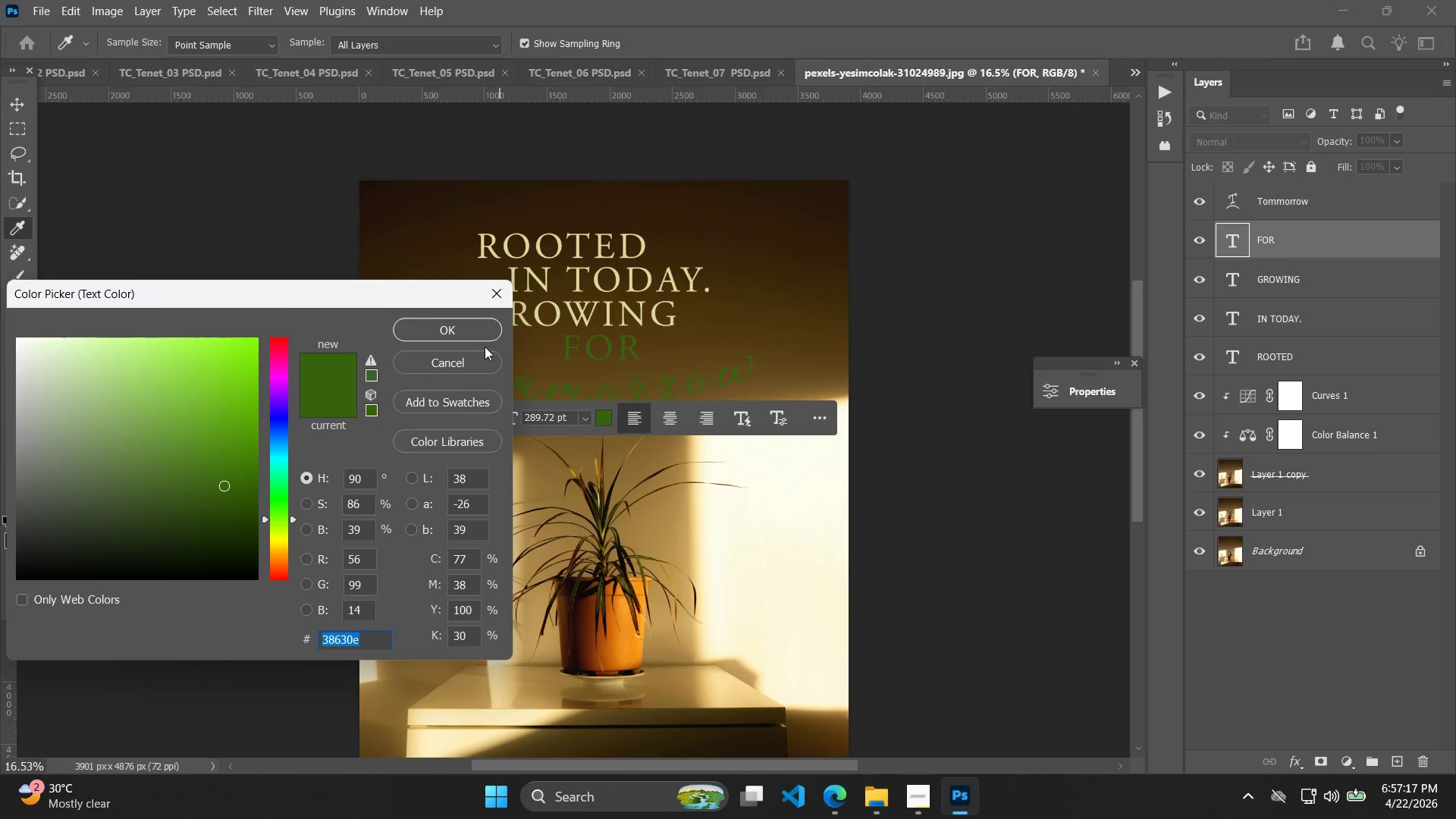 
left_click([484, 337])
 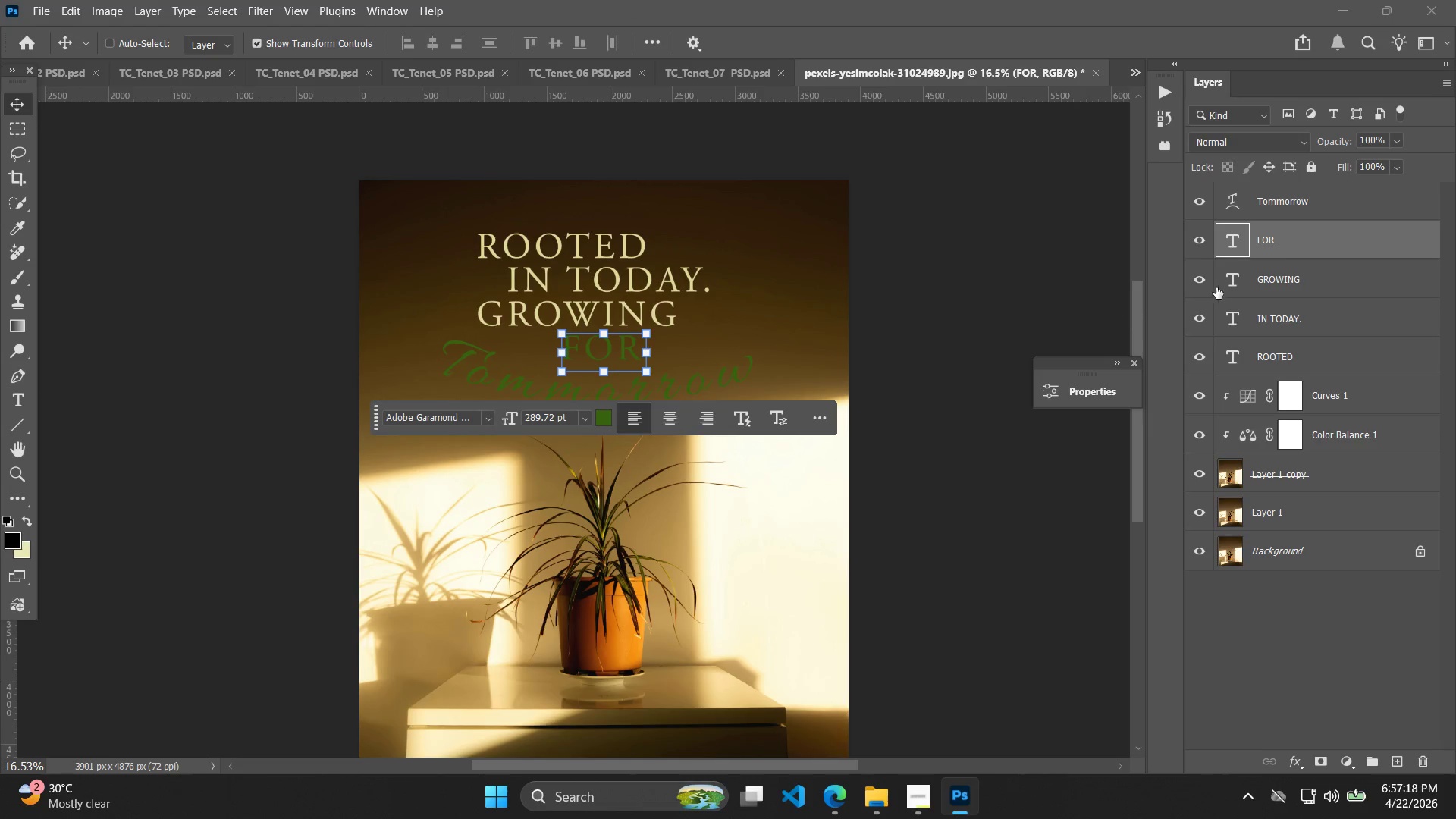 
left_click([1280, 282])
 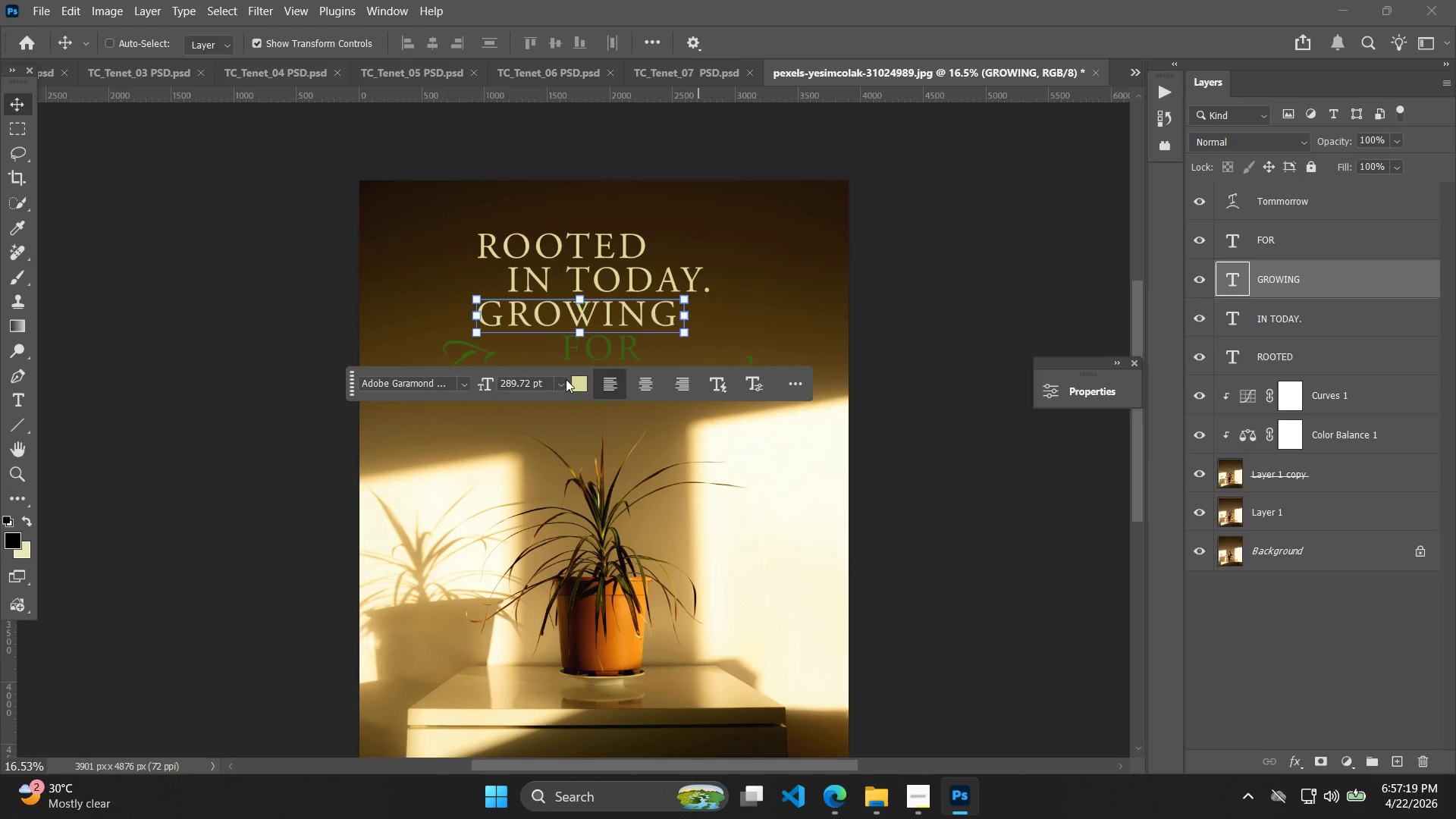 
double_click([577, 381])
 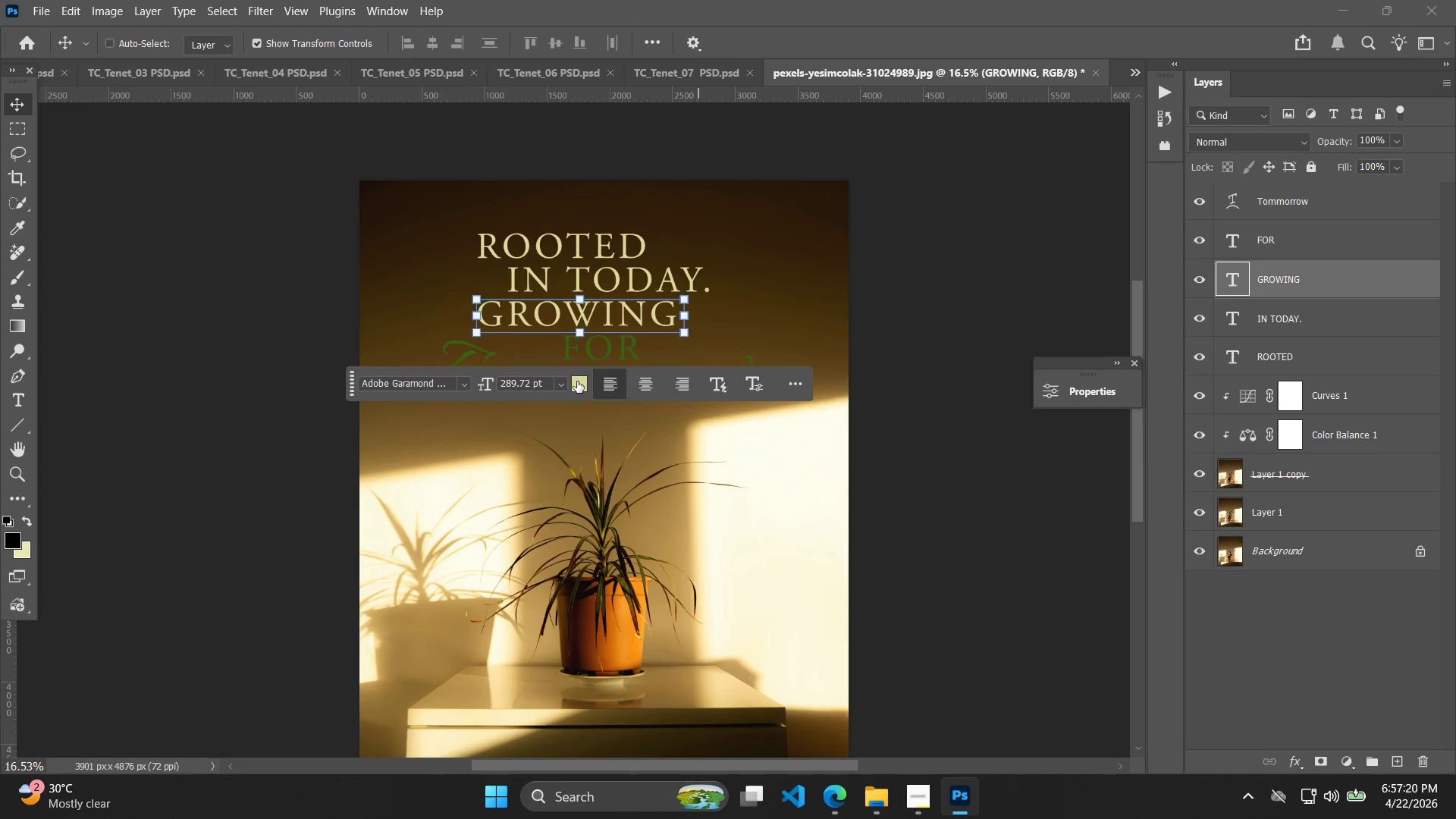 
triple_click([577, 381])
 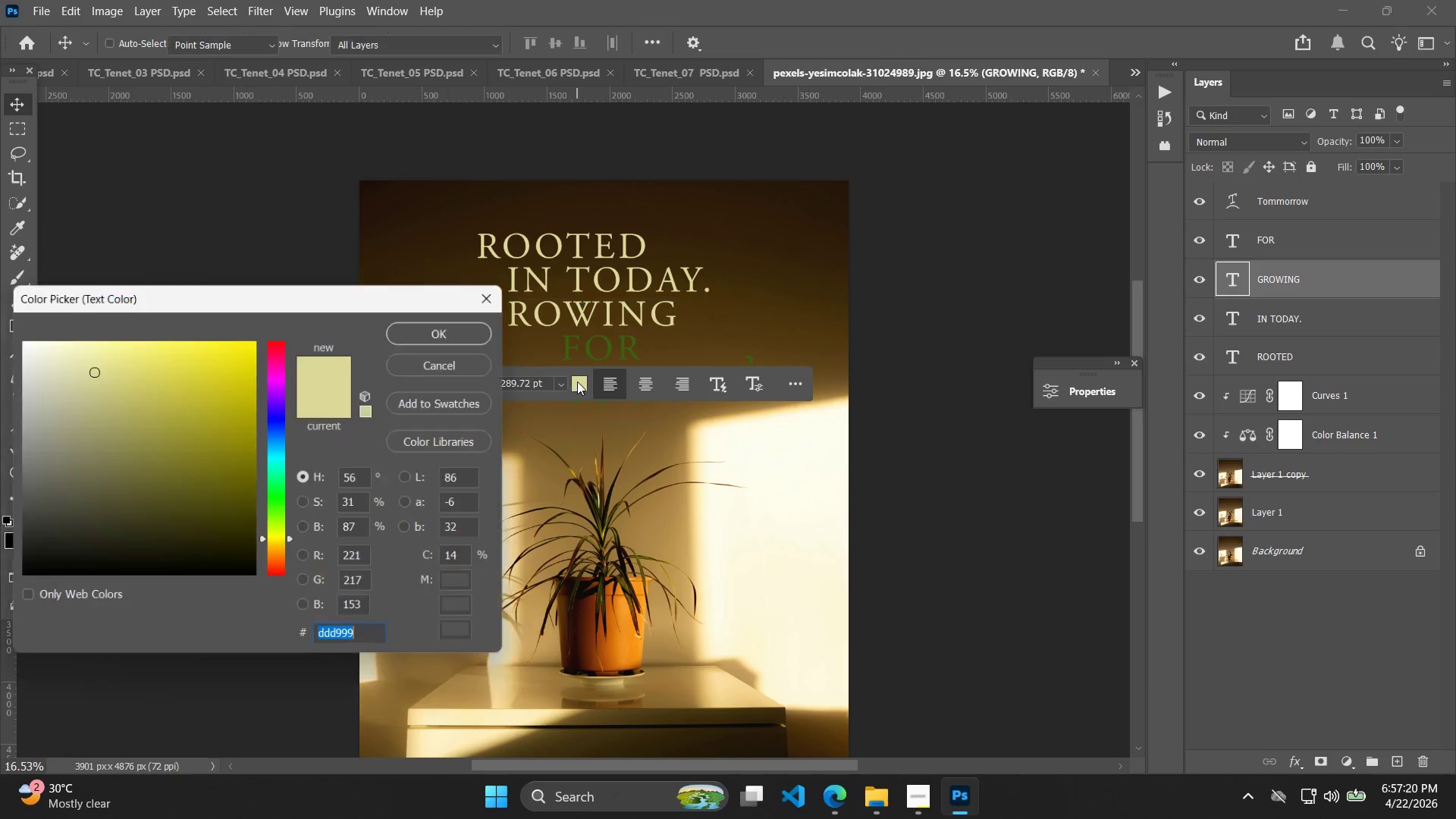 
key(Control+C)
 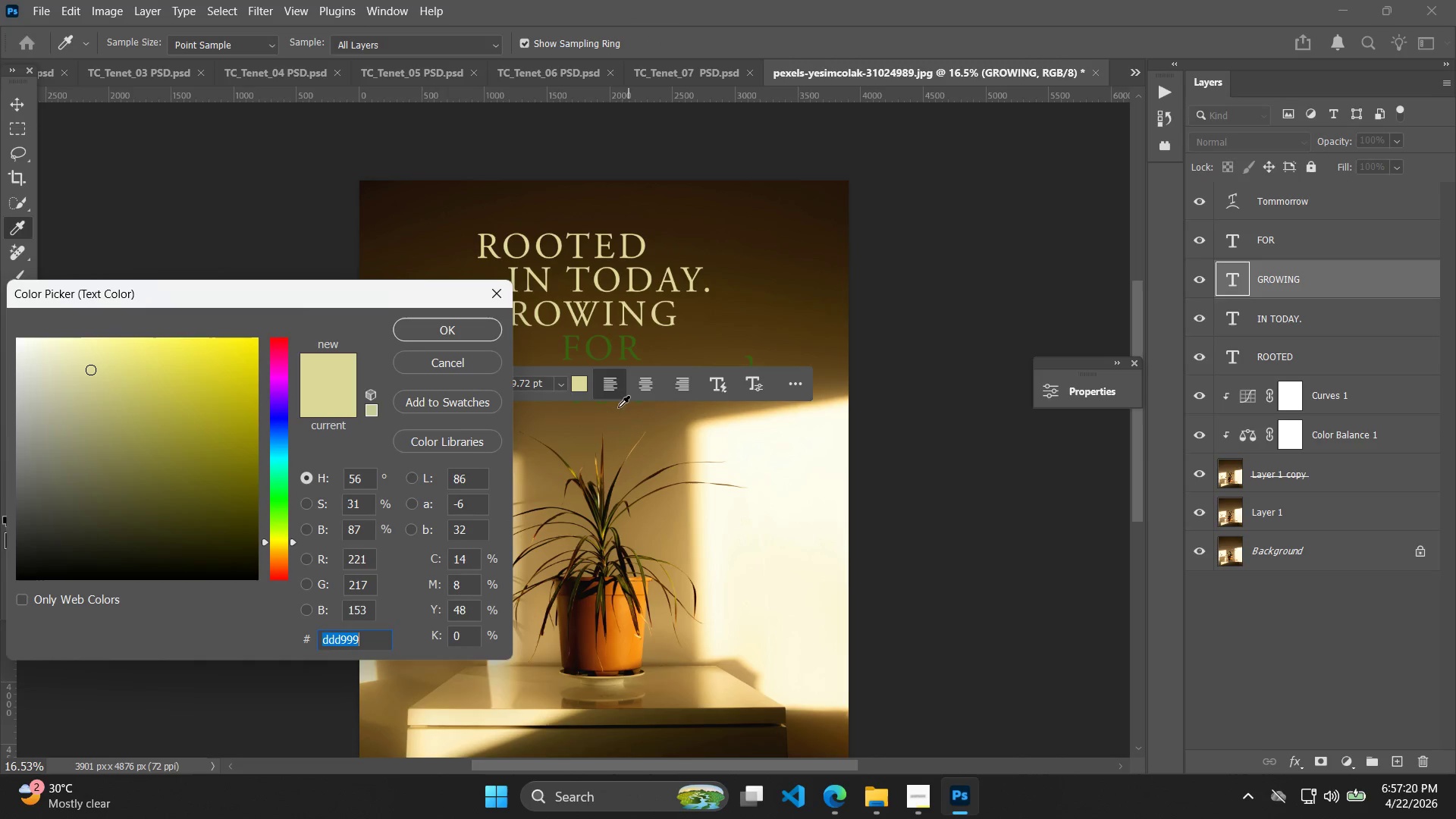 
key(Control+C)
 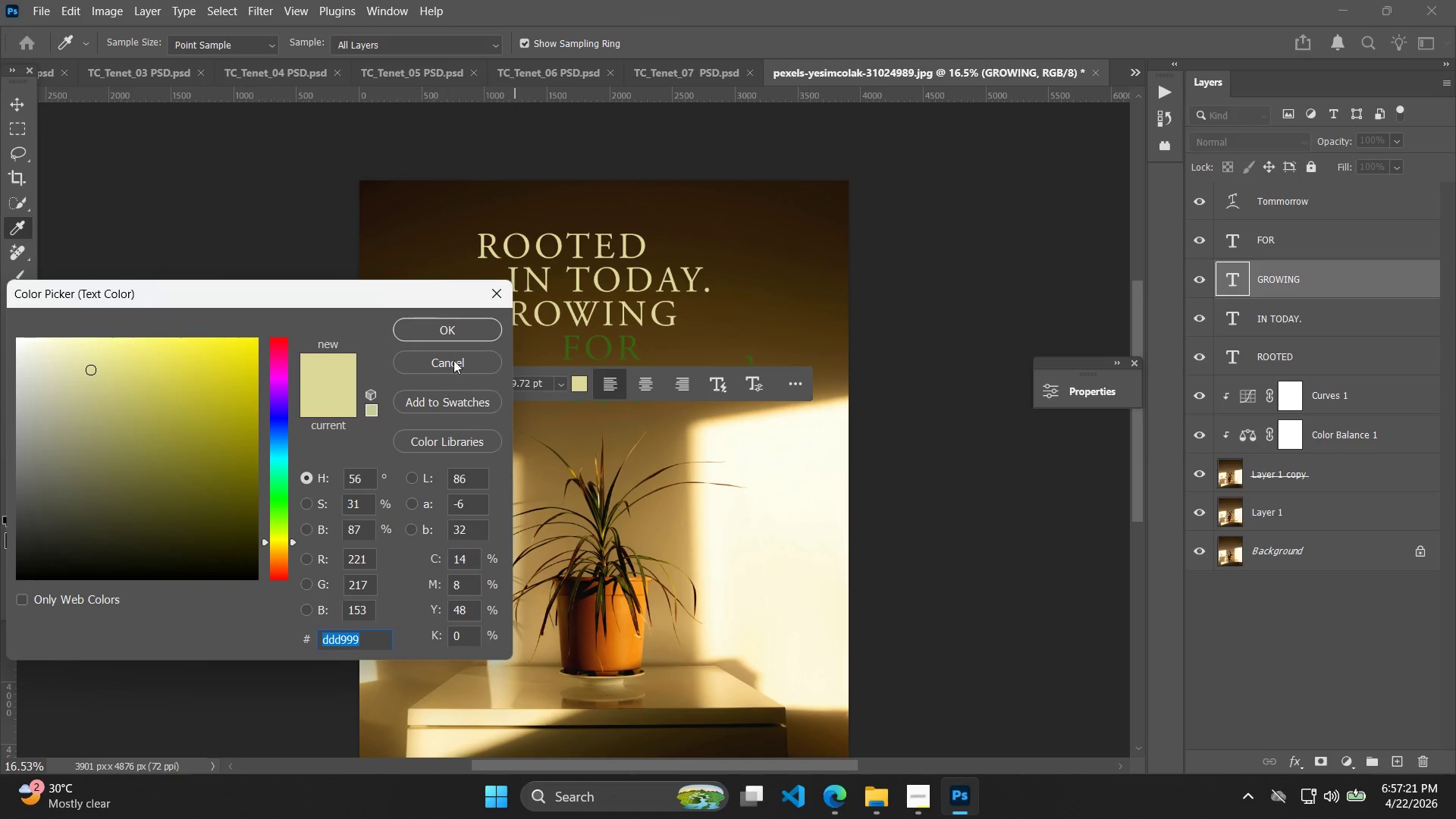 
left_click([463, 335])
 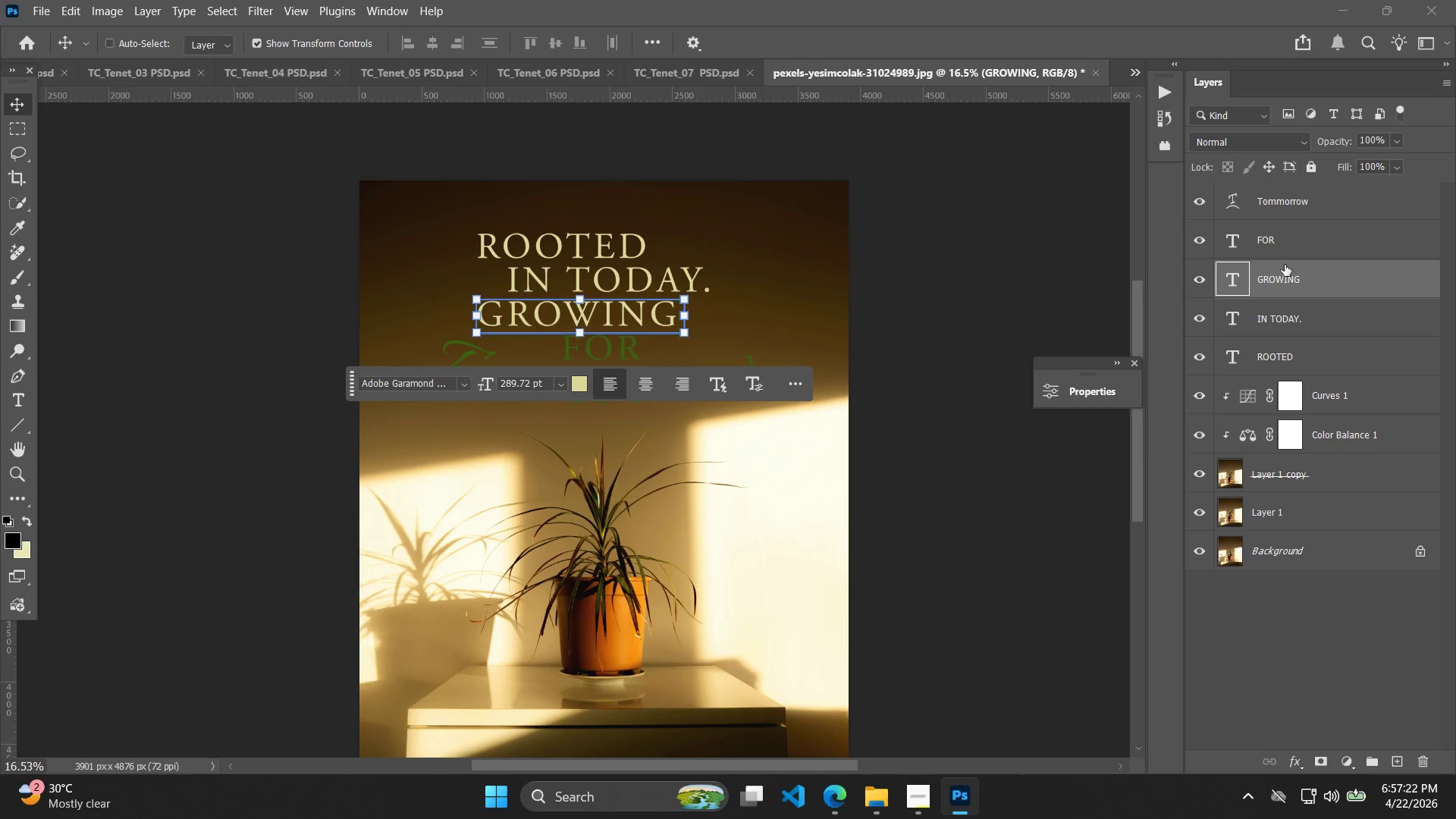 
double_click([1288, 253])
 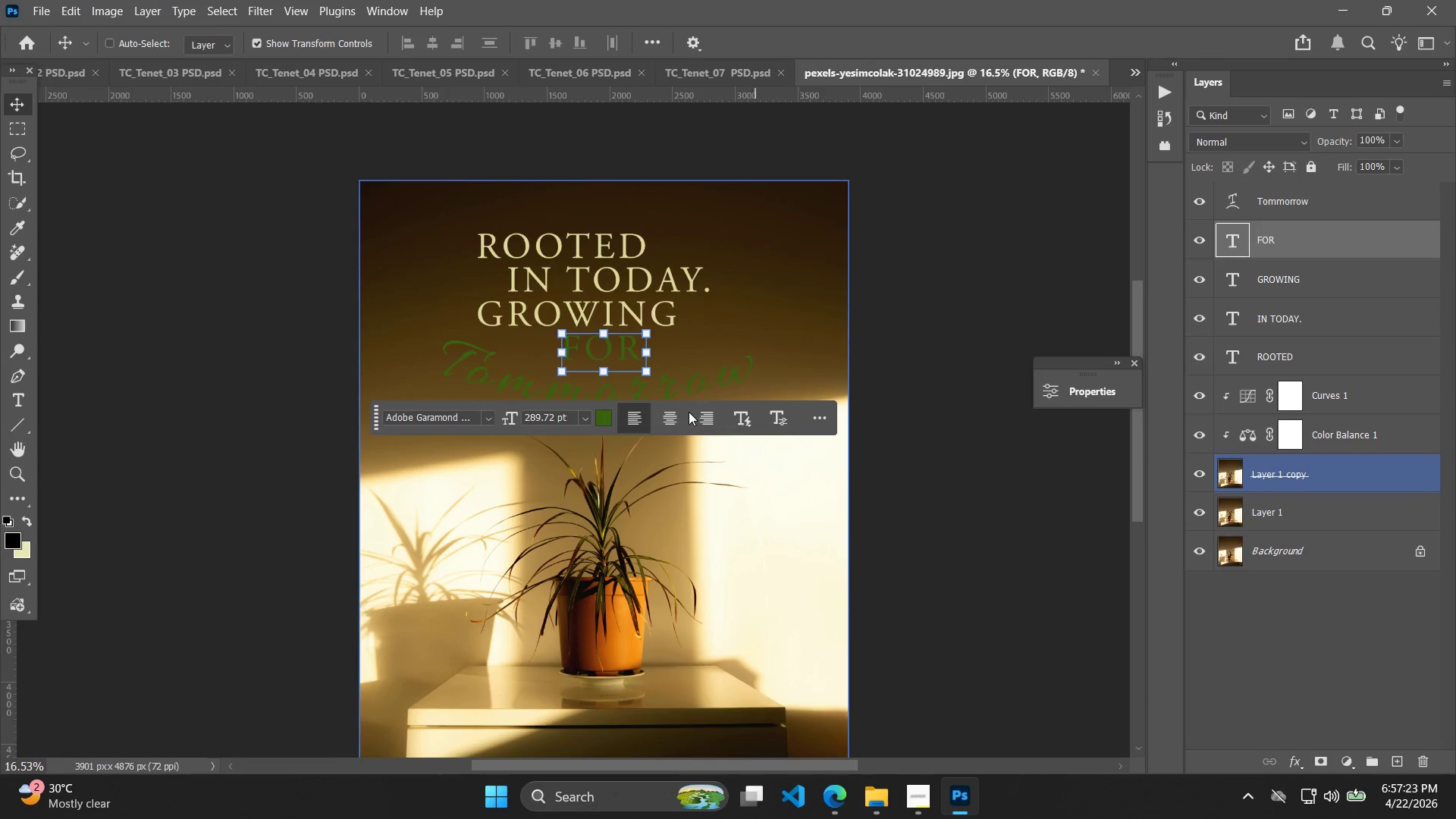 
left_click([596, 415])
 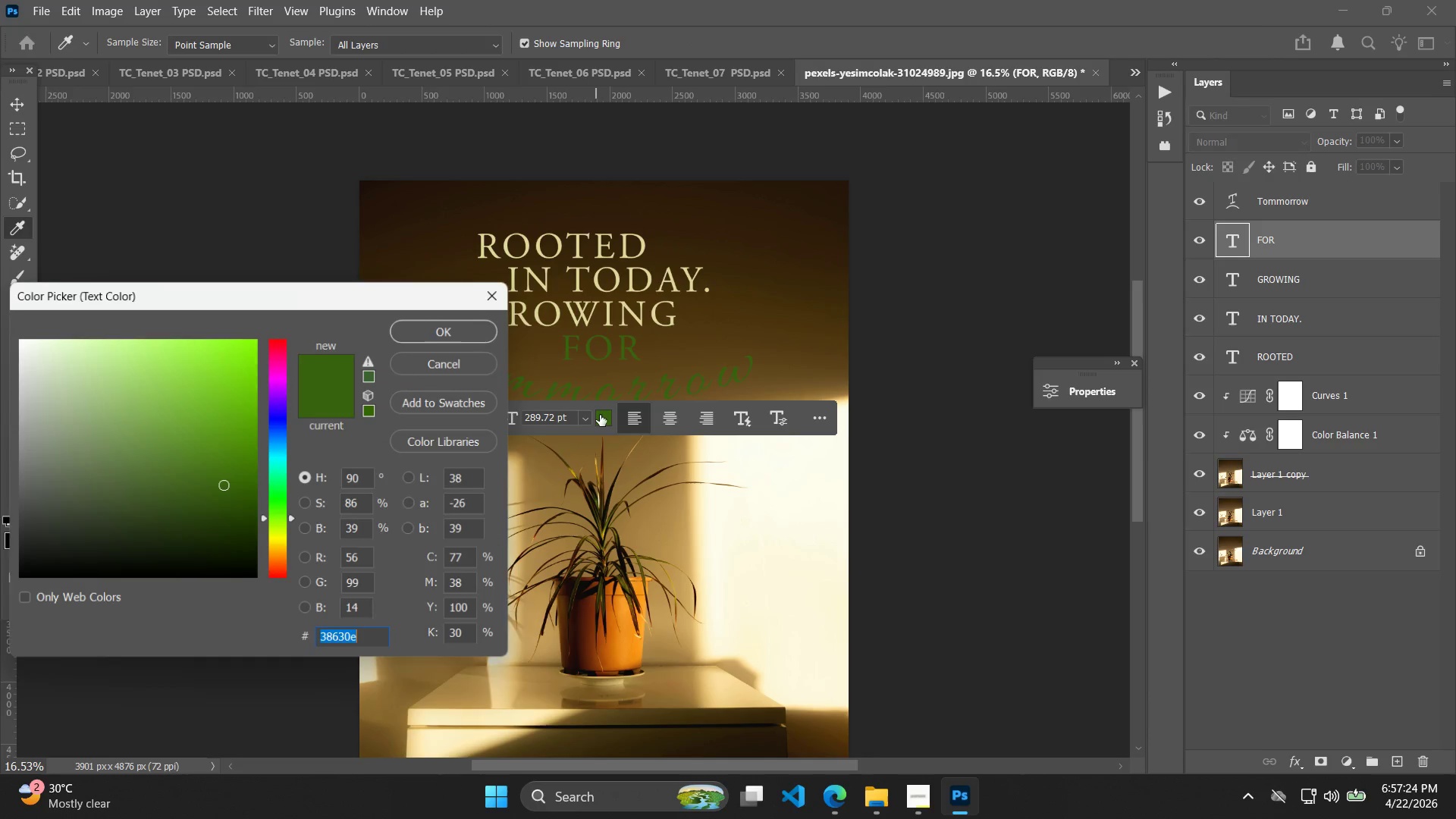 
key(Control+V)
 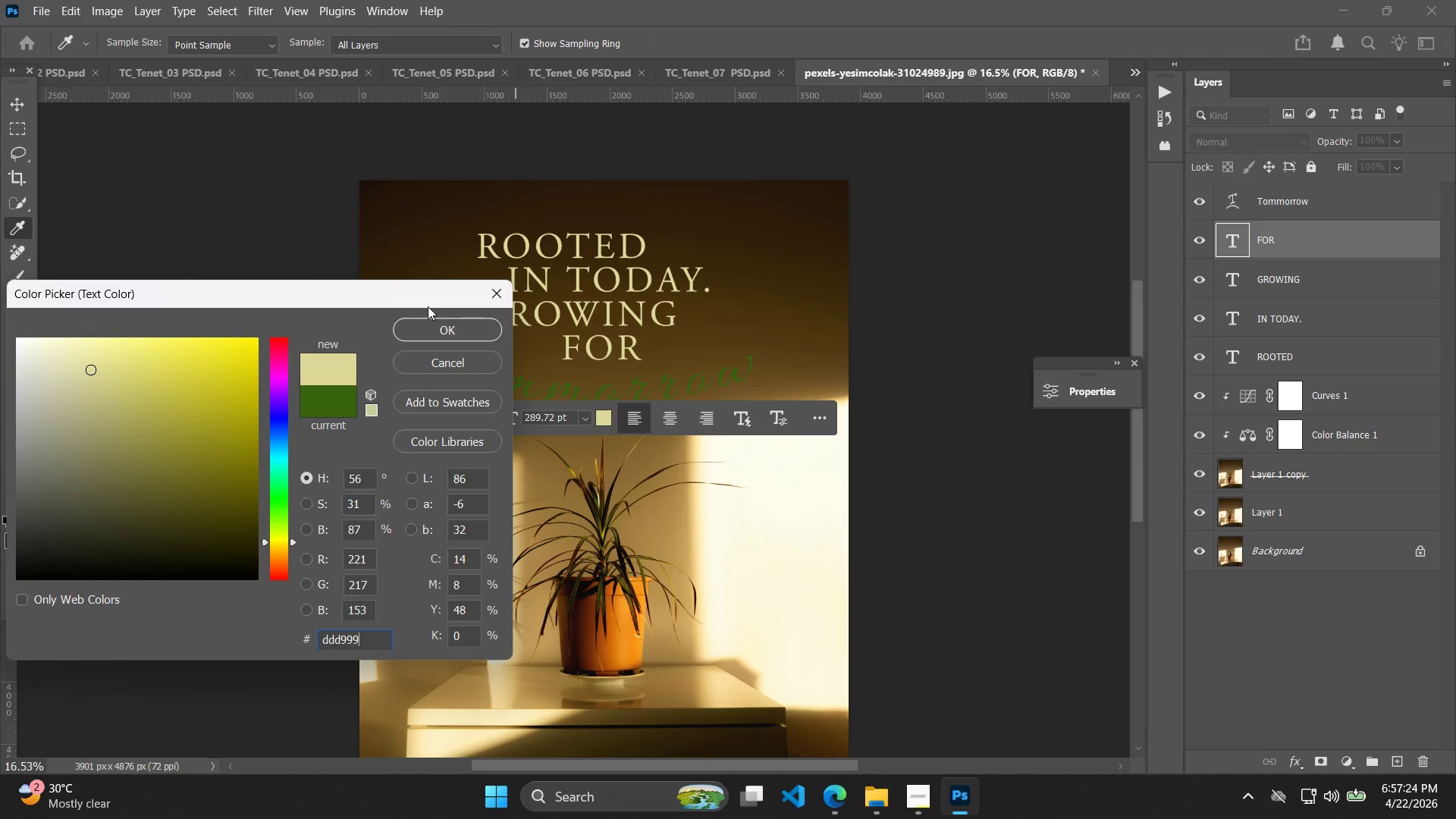 
left_click([445, 332])
 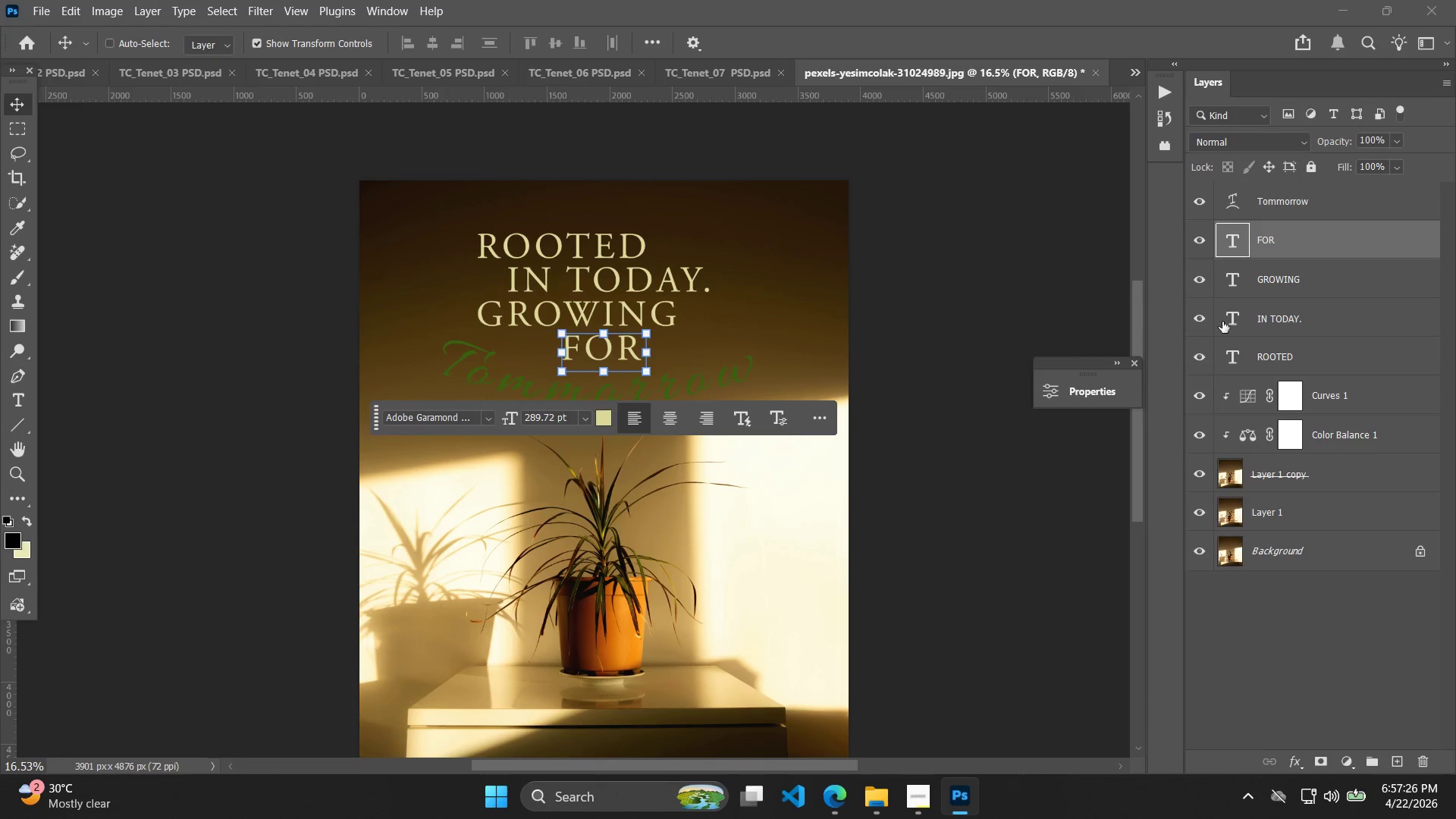 
left_click([1296, 212])
 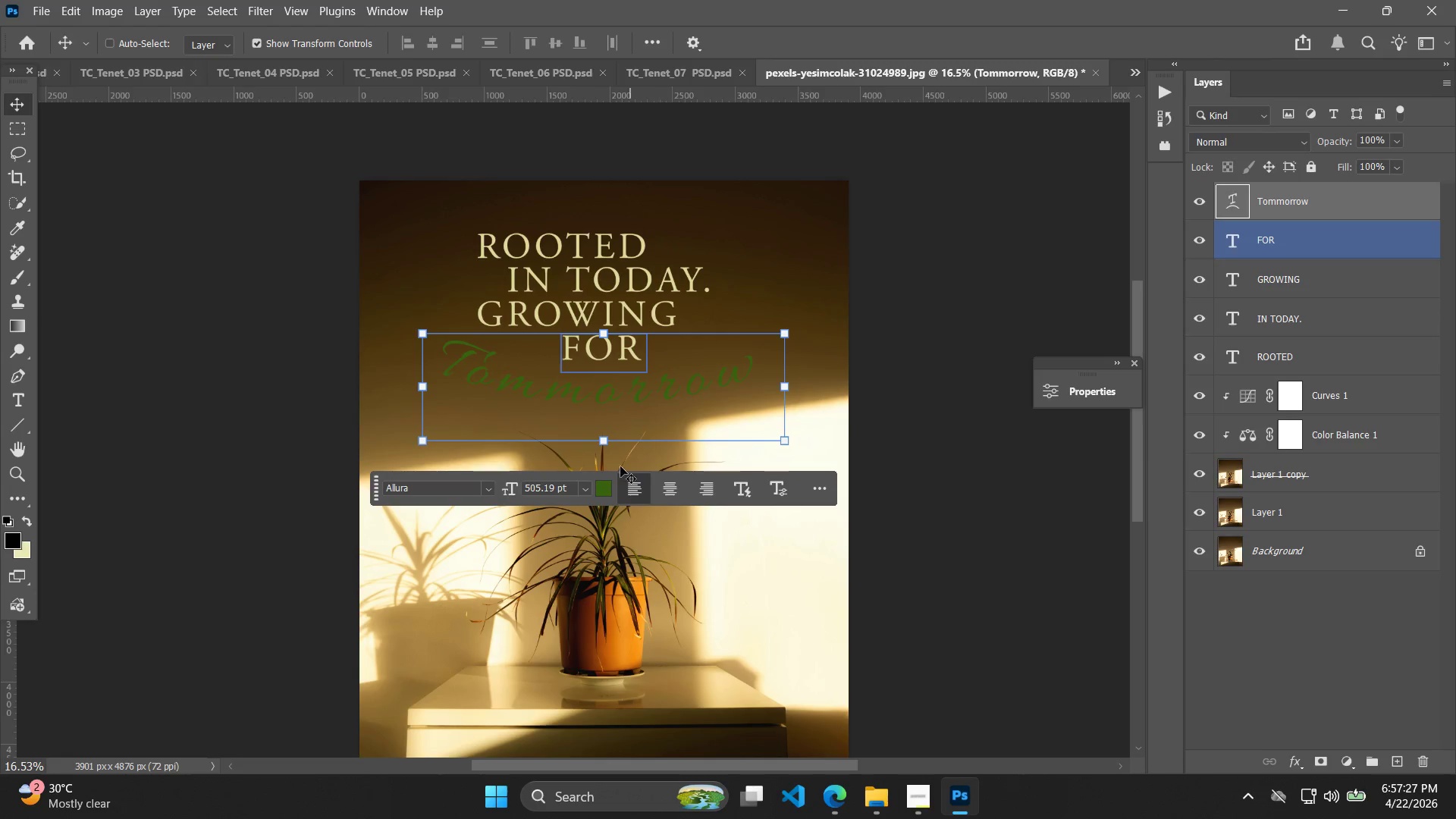 
left_click([603, 482])
 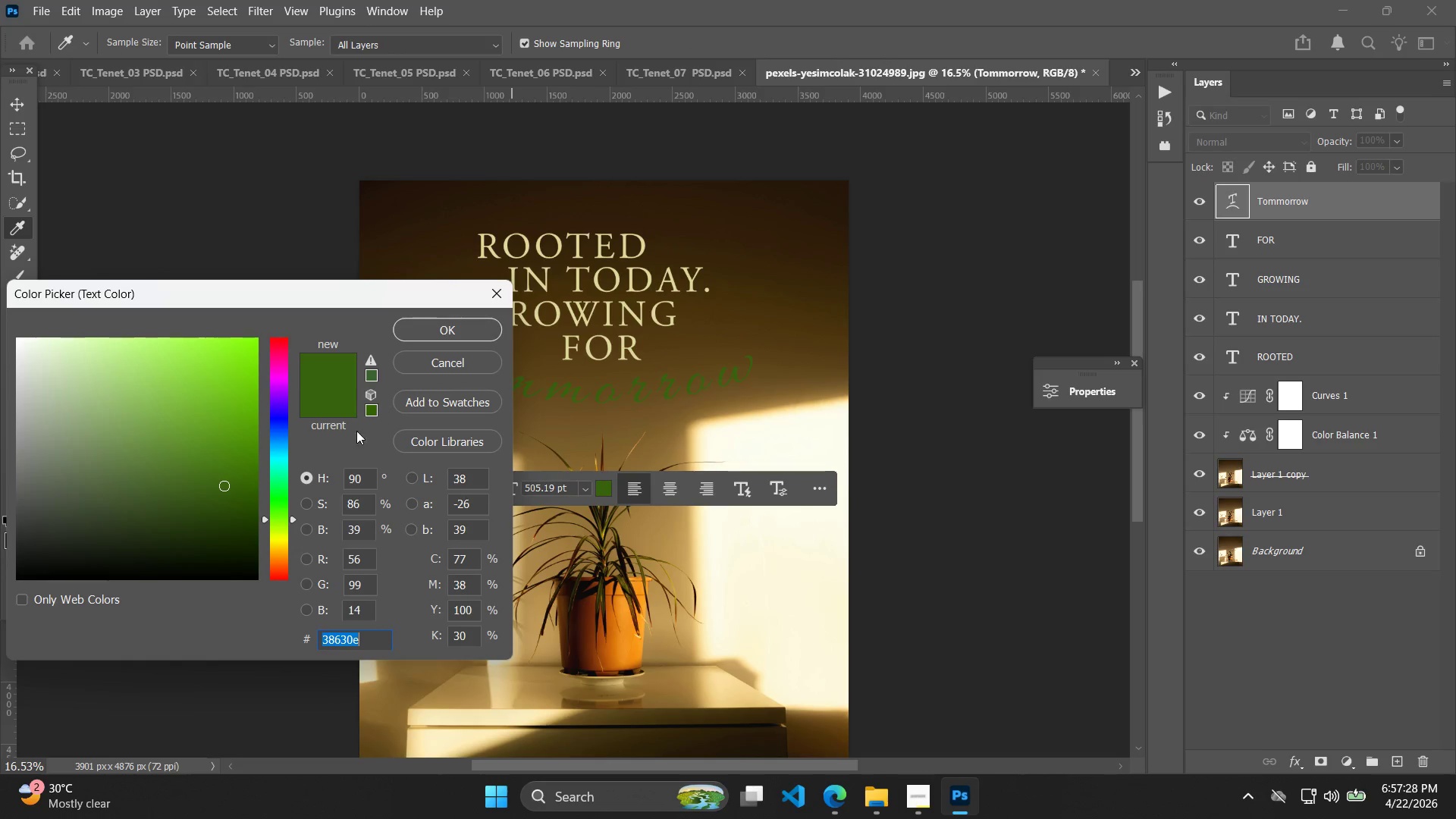 
key(Control+V)
 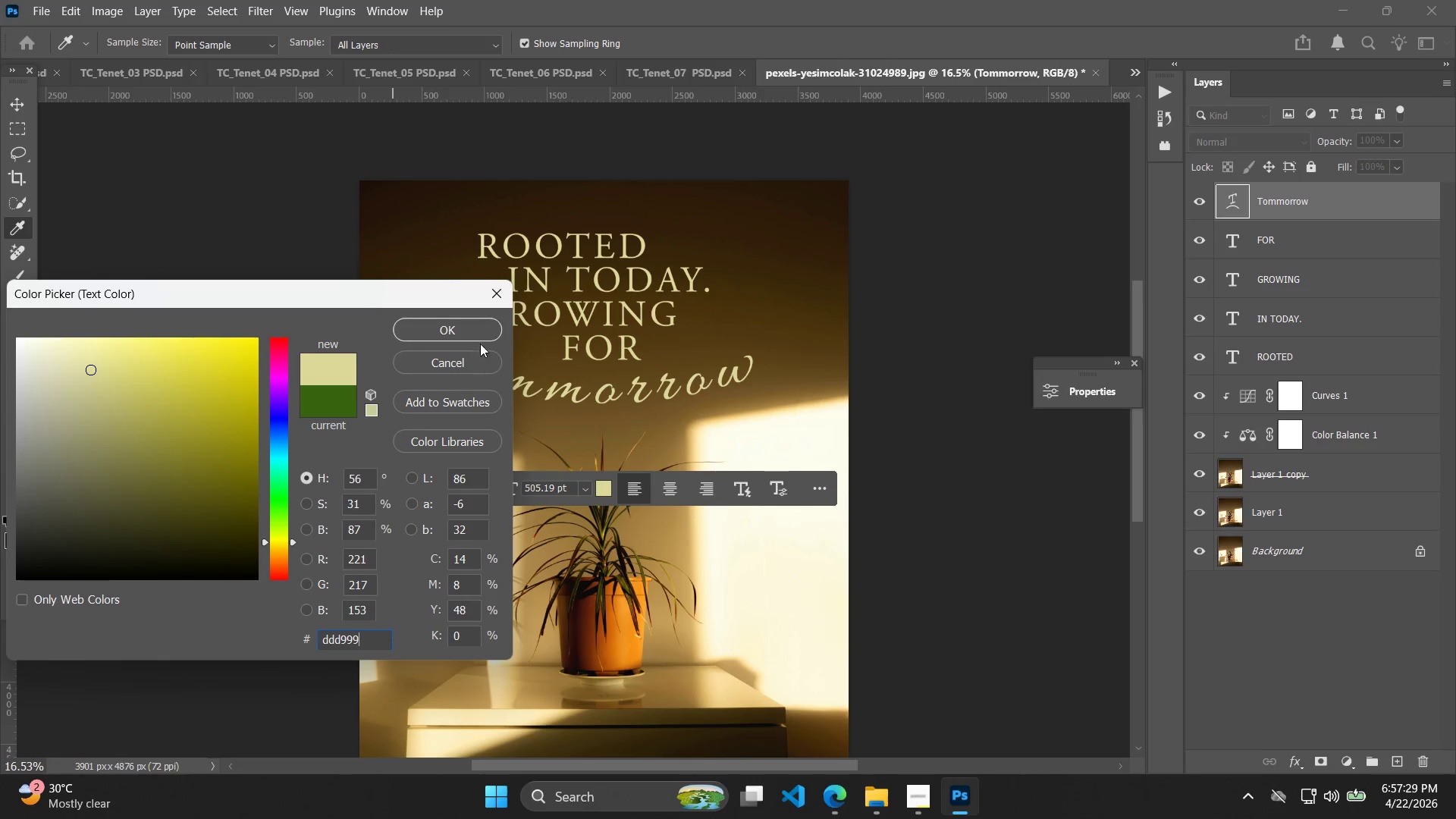 
left_click([483, 335])
 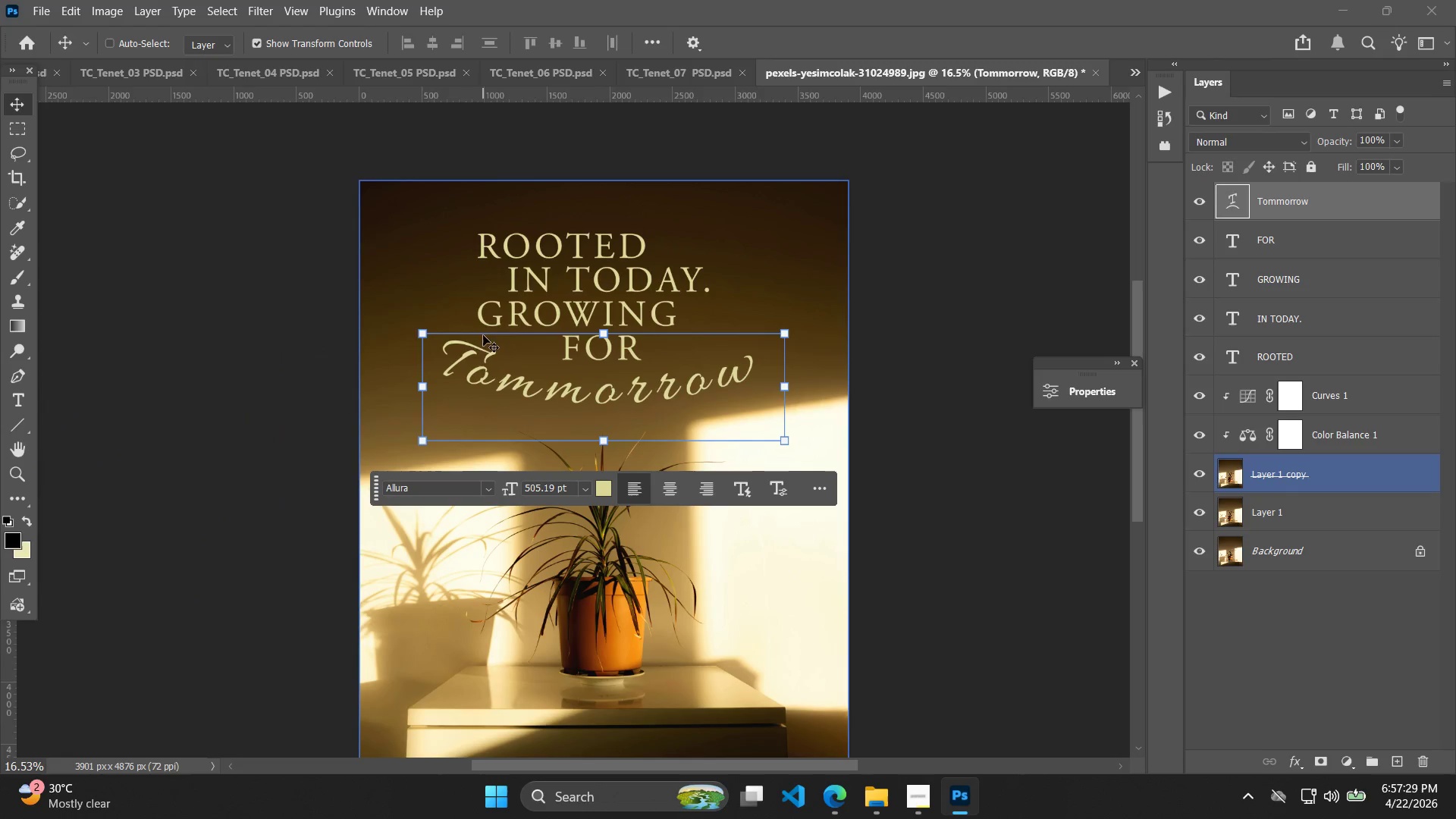 
left_click([968, 306])
 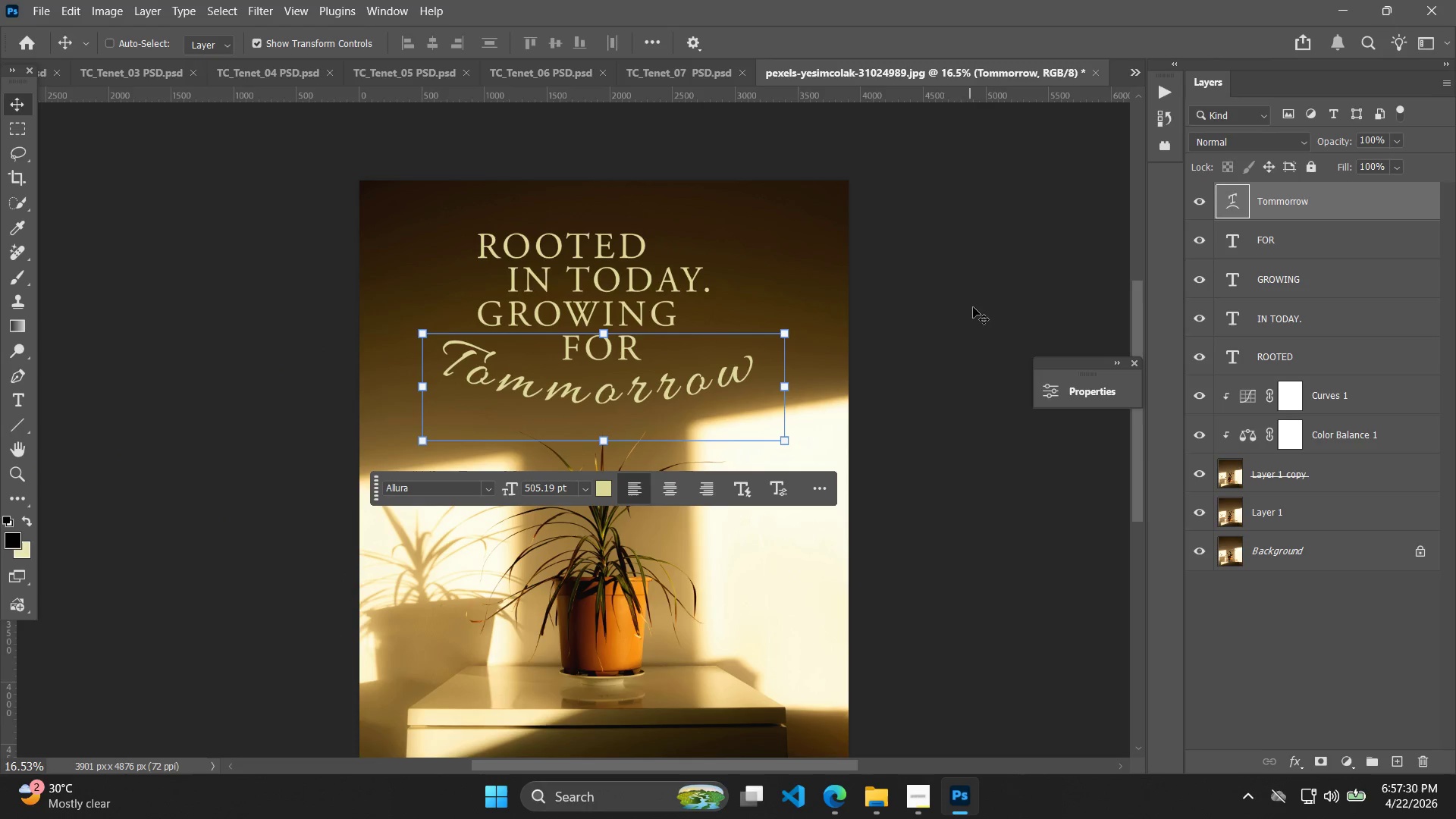 
hold_key(key=AltLeft, duration=0.39)
scroll: coordinate [984, 308], scroll_direction: down, amount: 2.0
 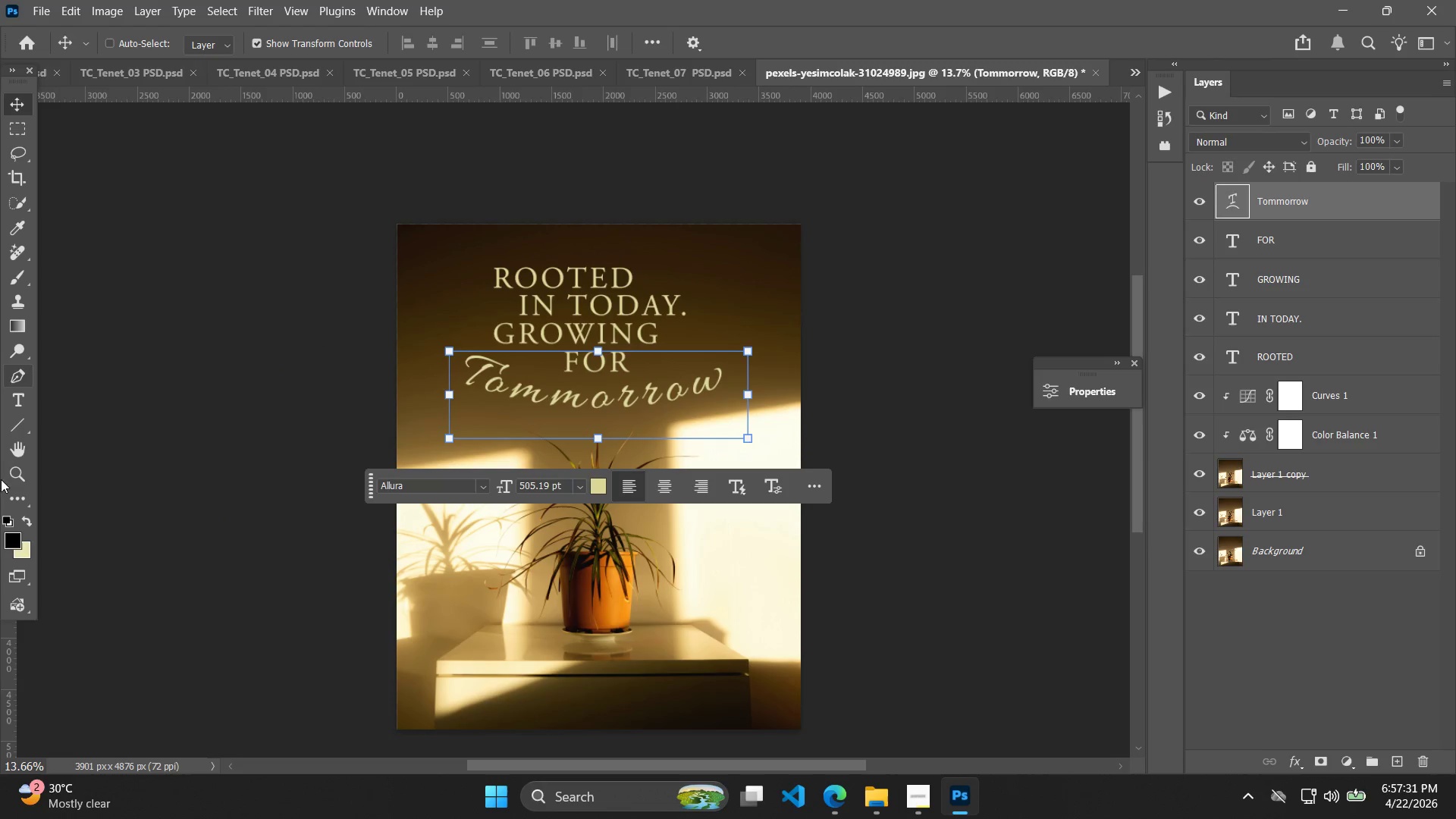 
left_click([8, 457])
 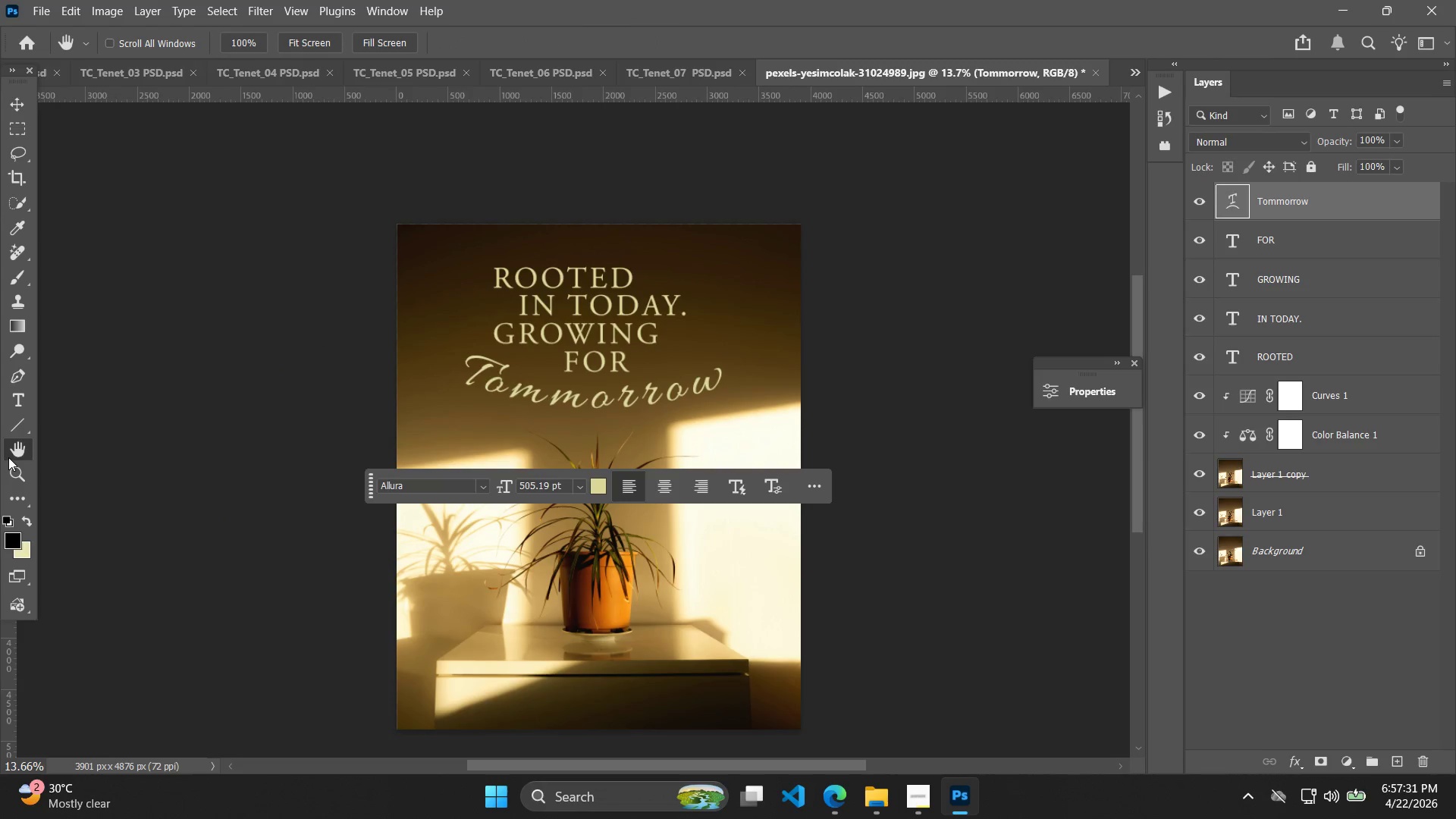 
hold_key(key=Space, duration=1.53)
 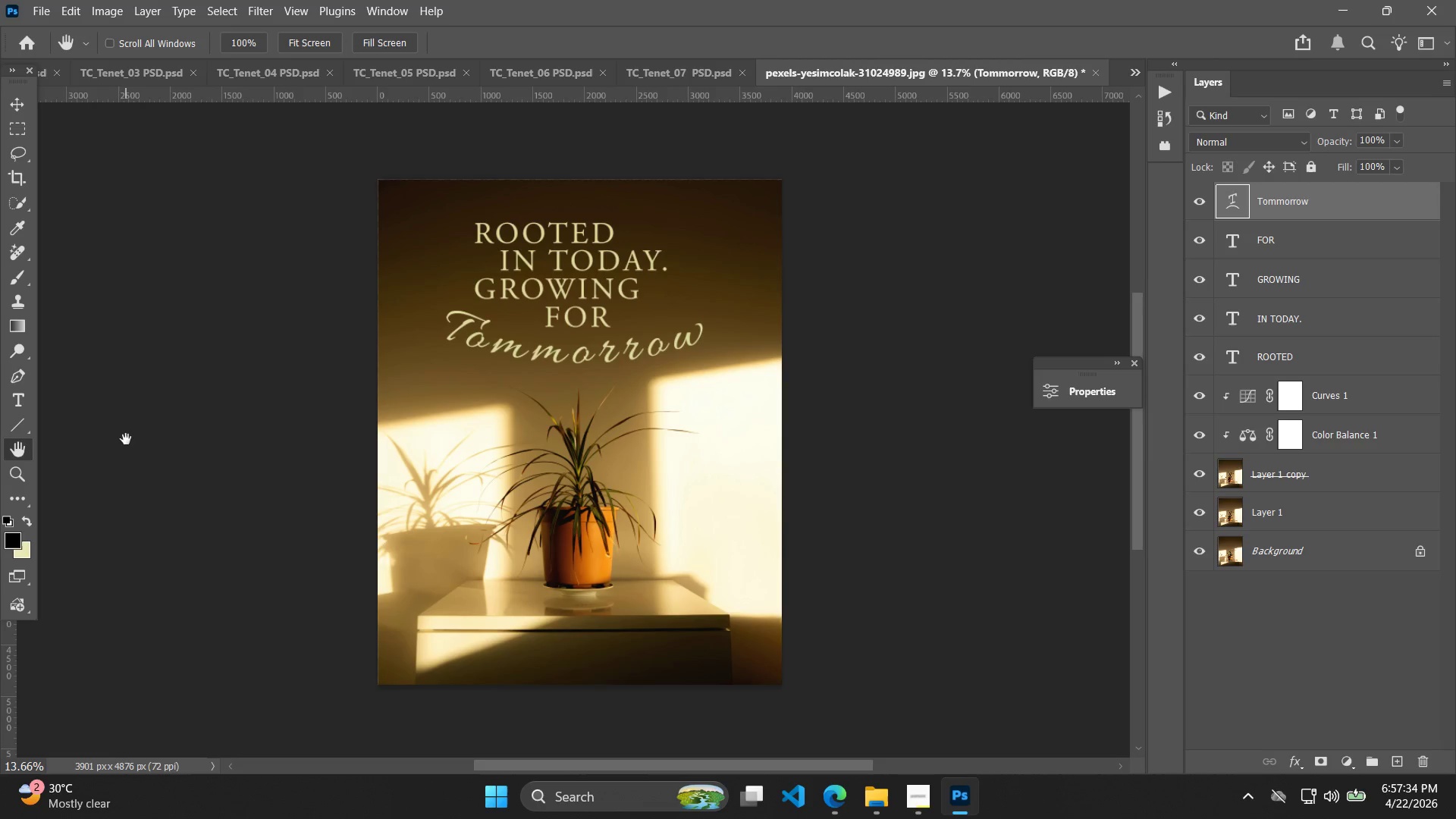 
left_click_drag(start_coordinate=[145, 484], to_coordinate=[127, 438])
 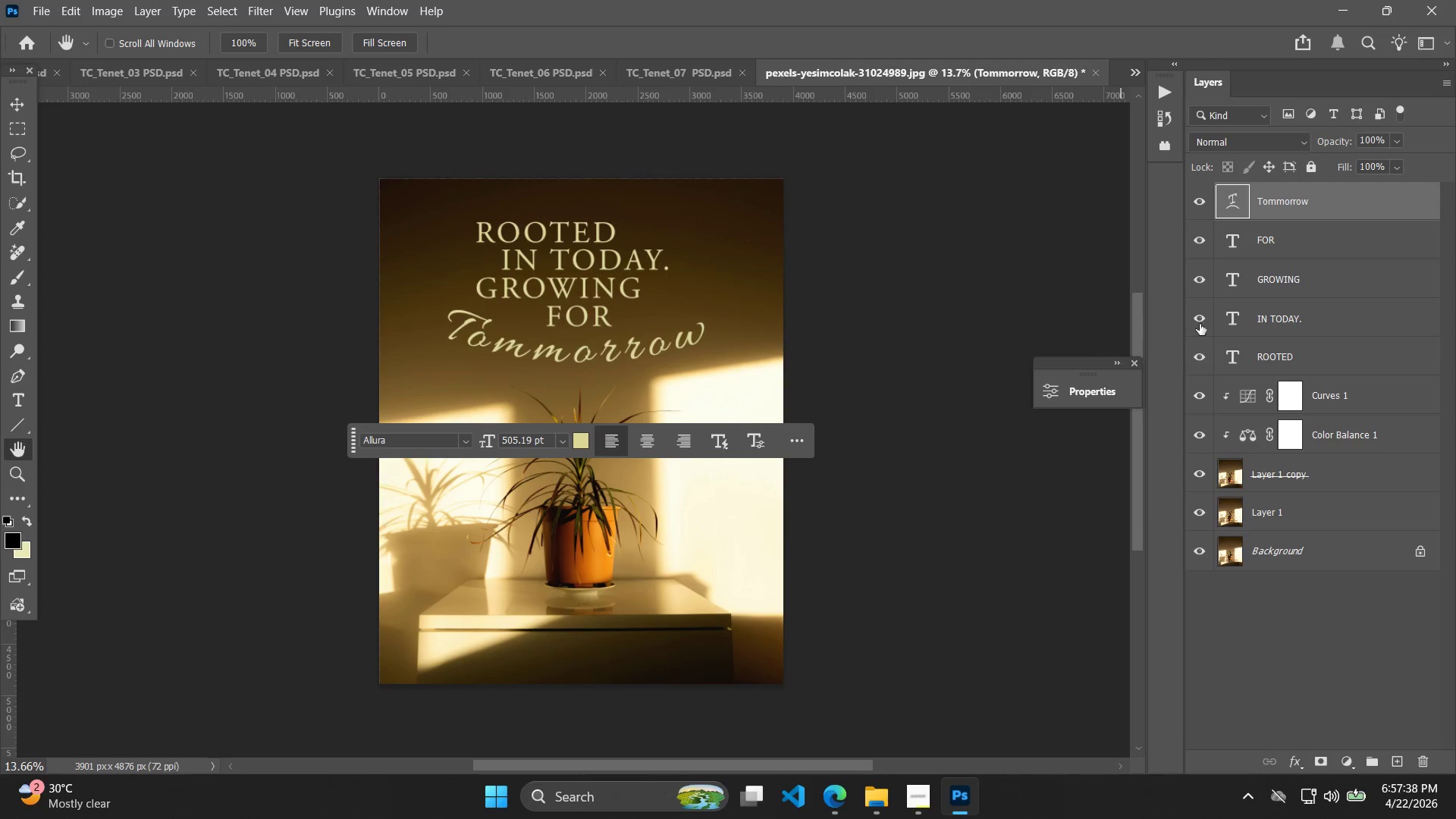 
hold_key(key=Space, duration=1.52)
 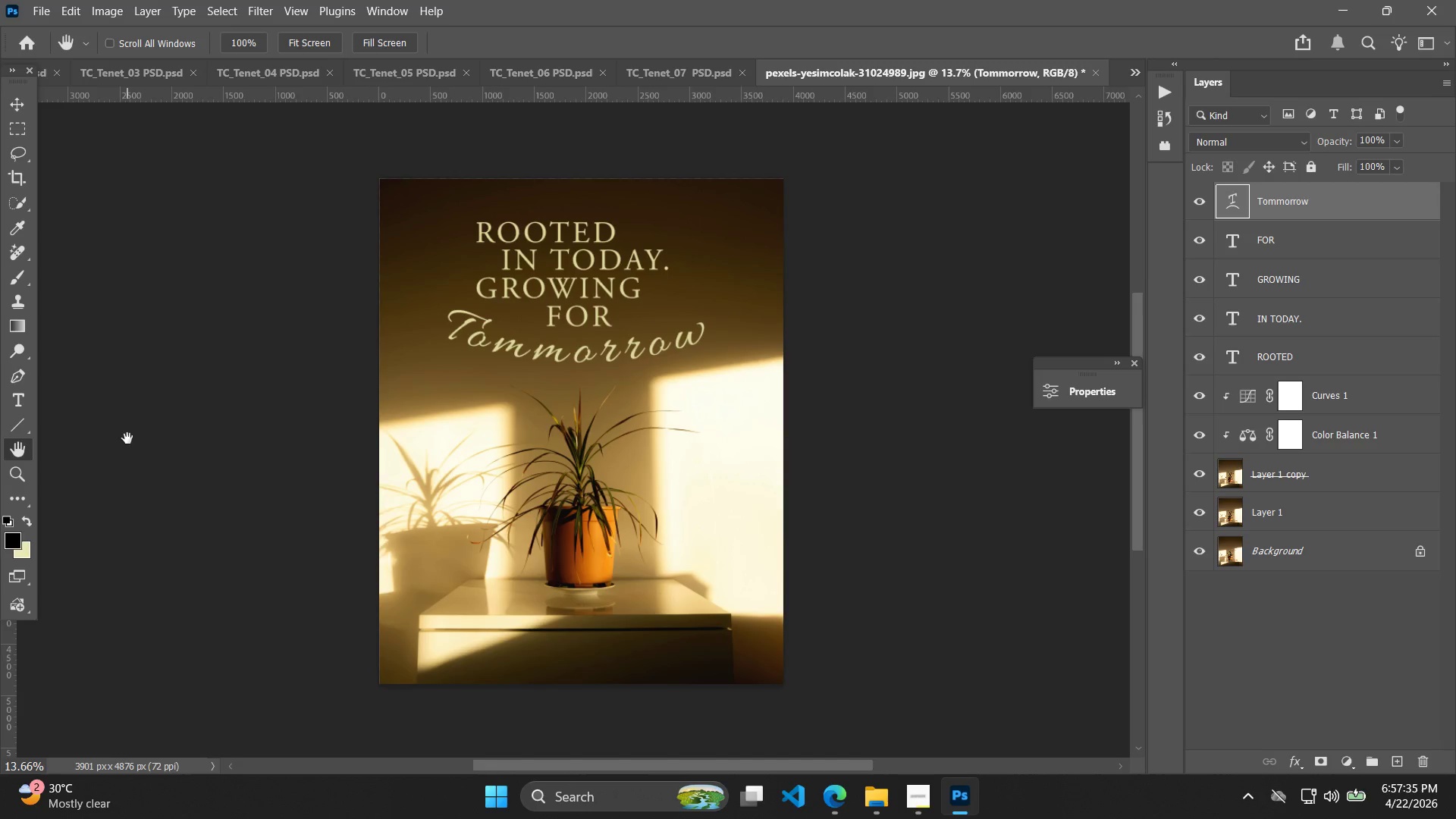 
hold_key(key=Space, duration=1.51)
 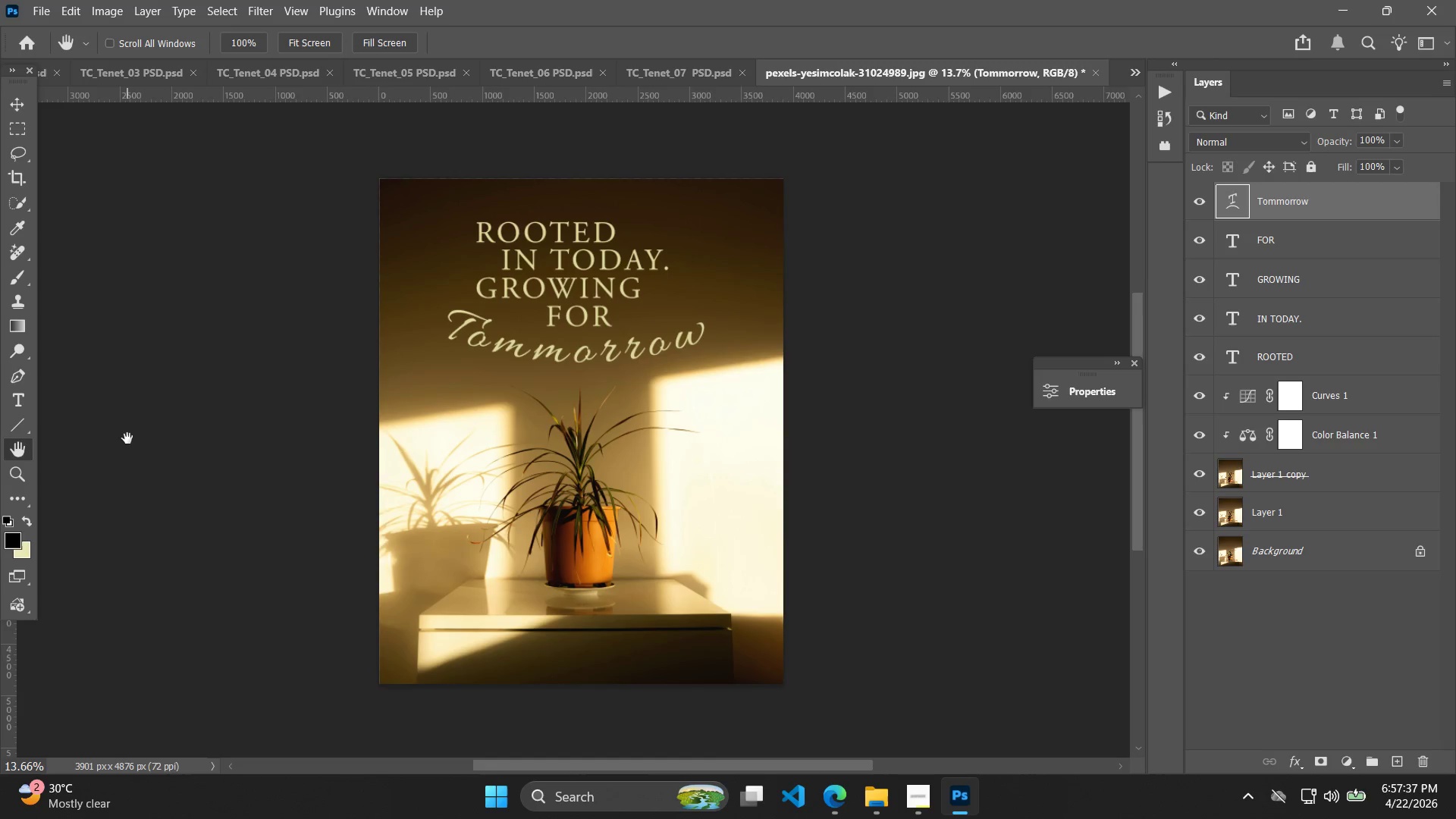 
hold_key(key=Space, duration=1.5)
 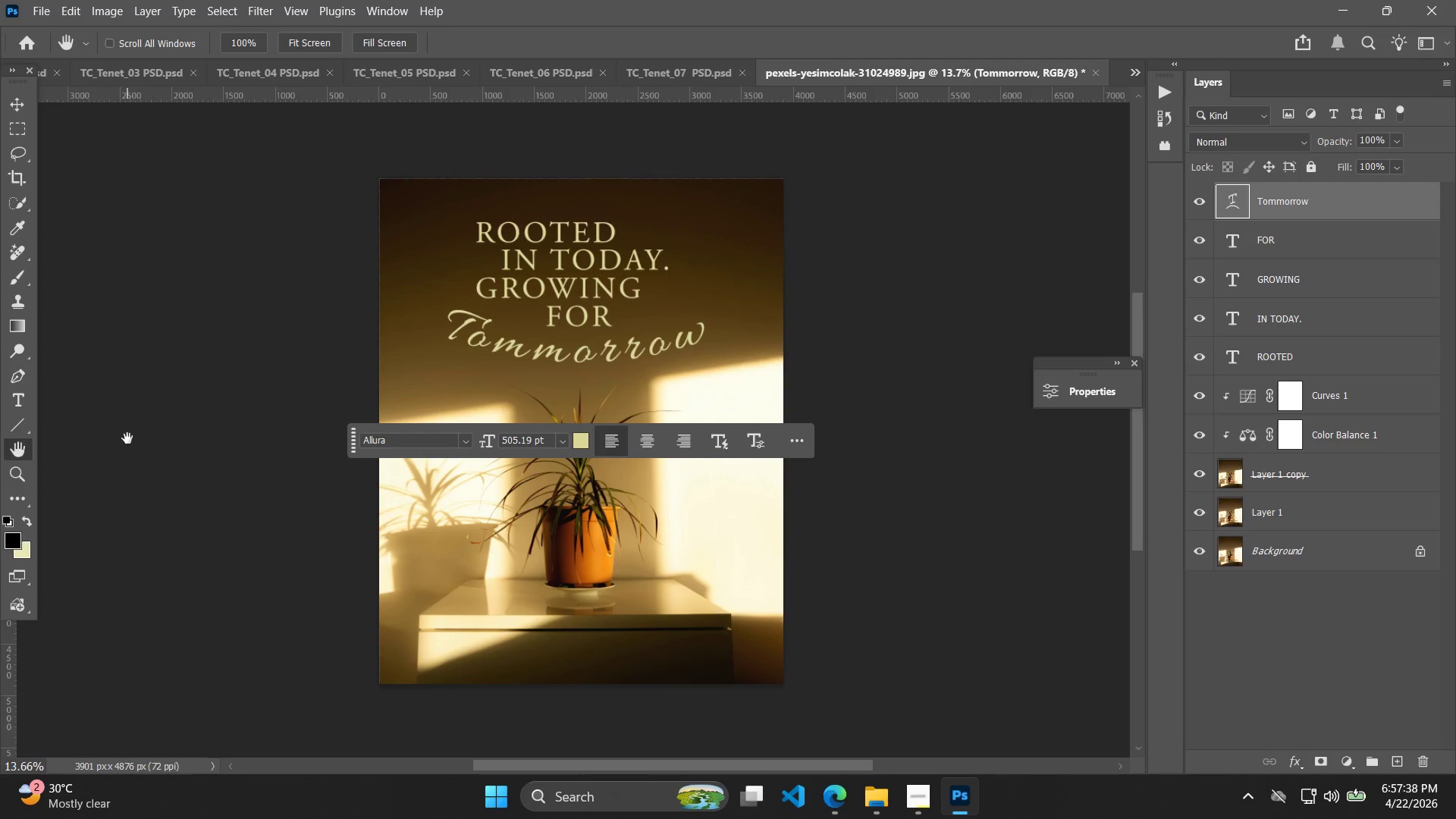 
key(Space)
 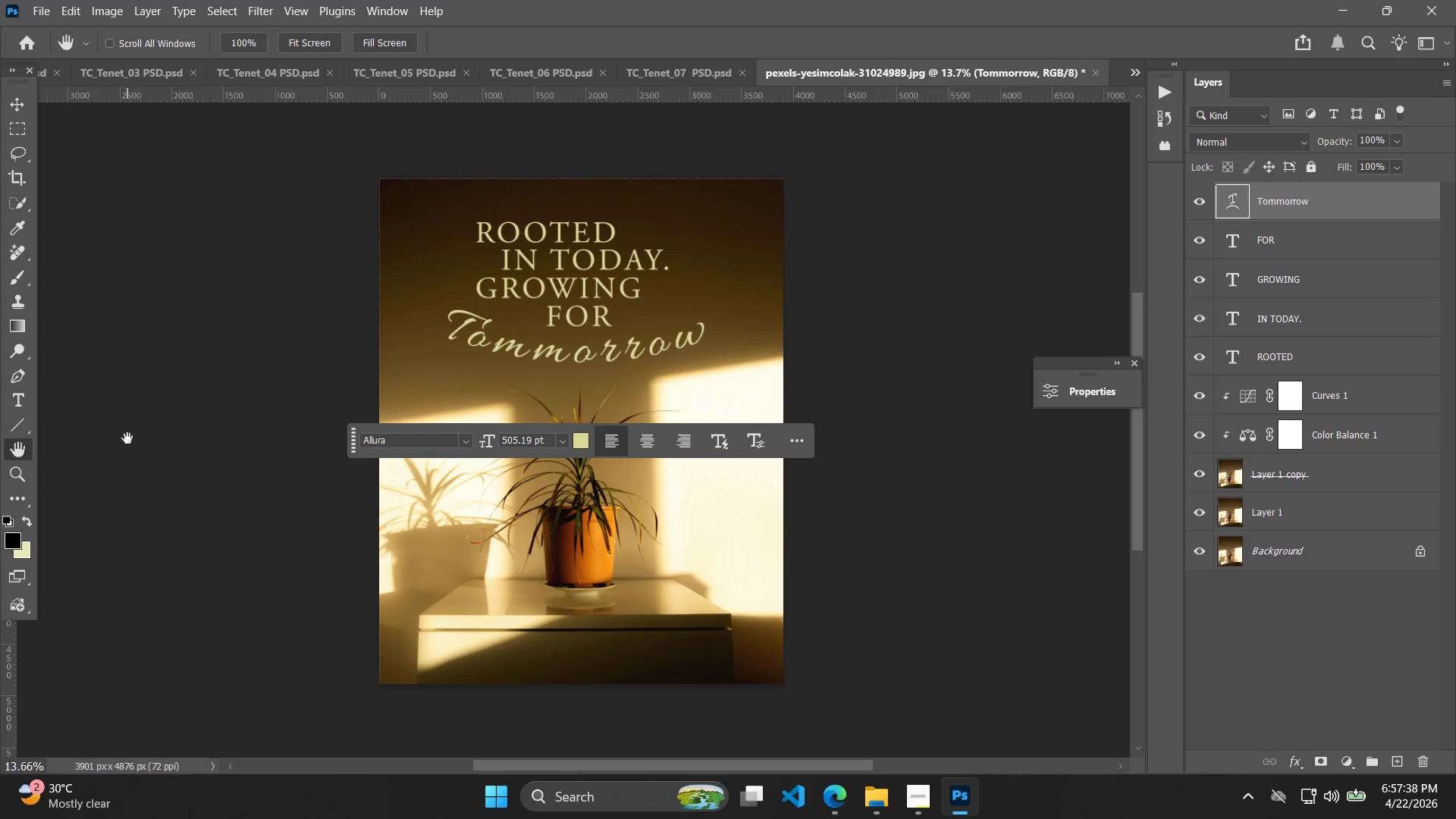 
key(Space)
 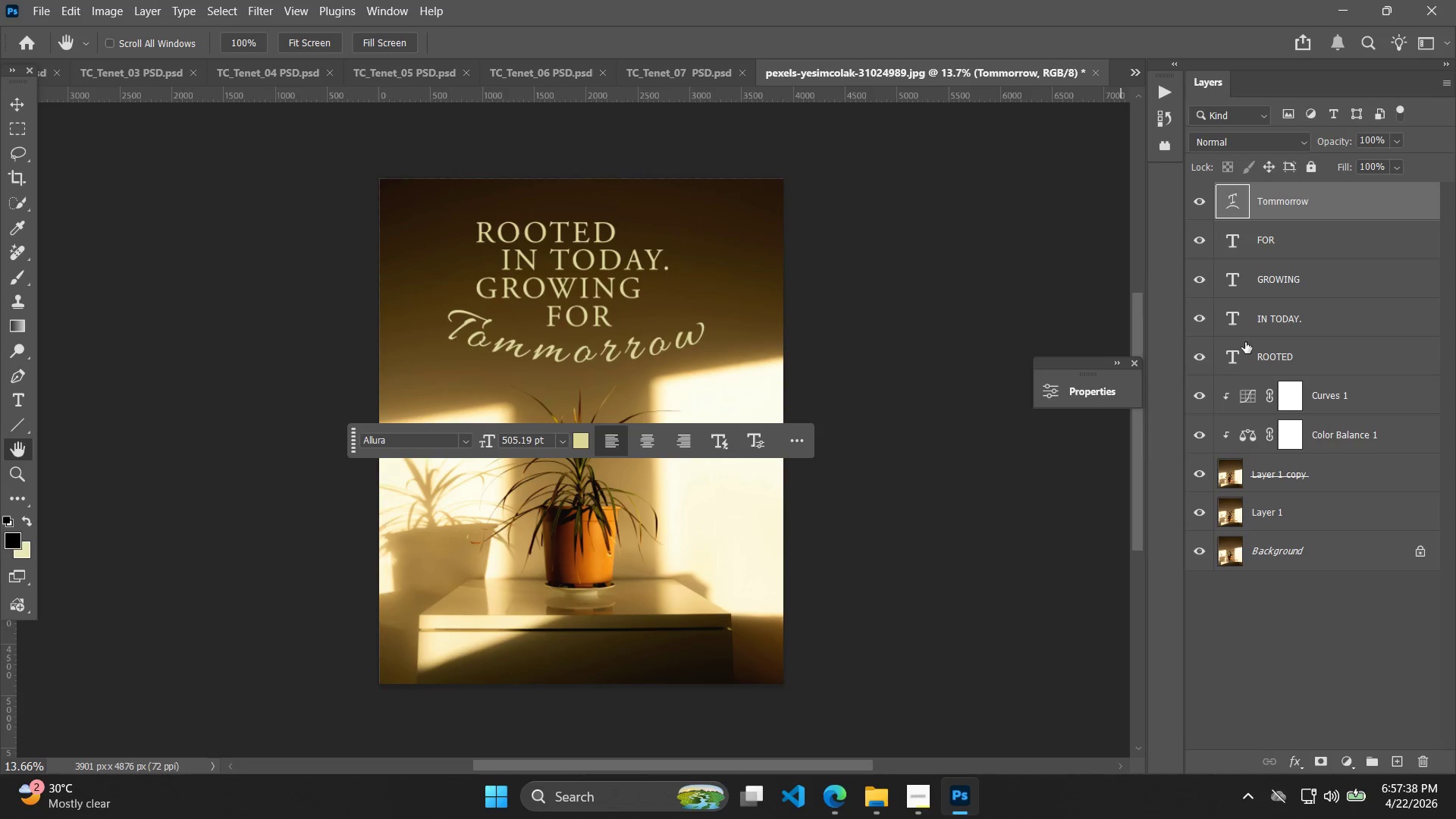 
left_click([1257, 366])
 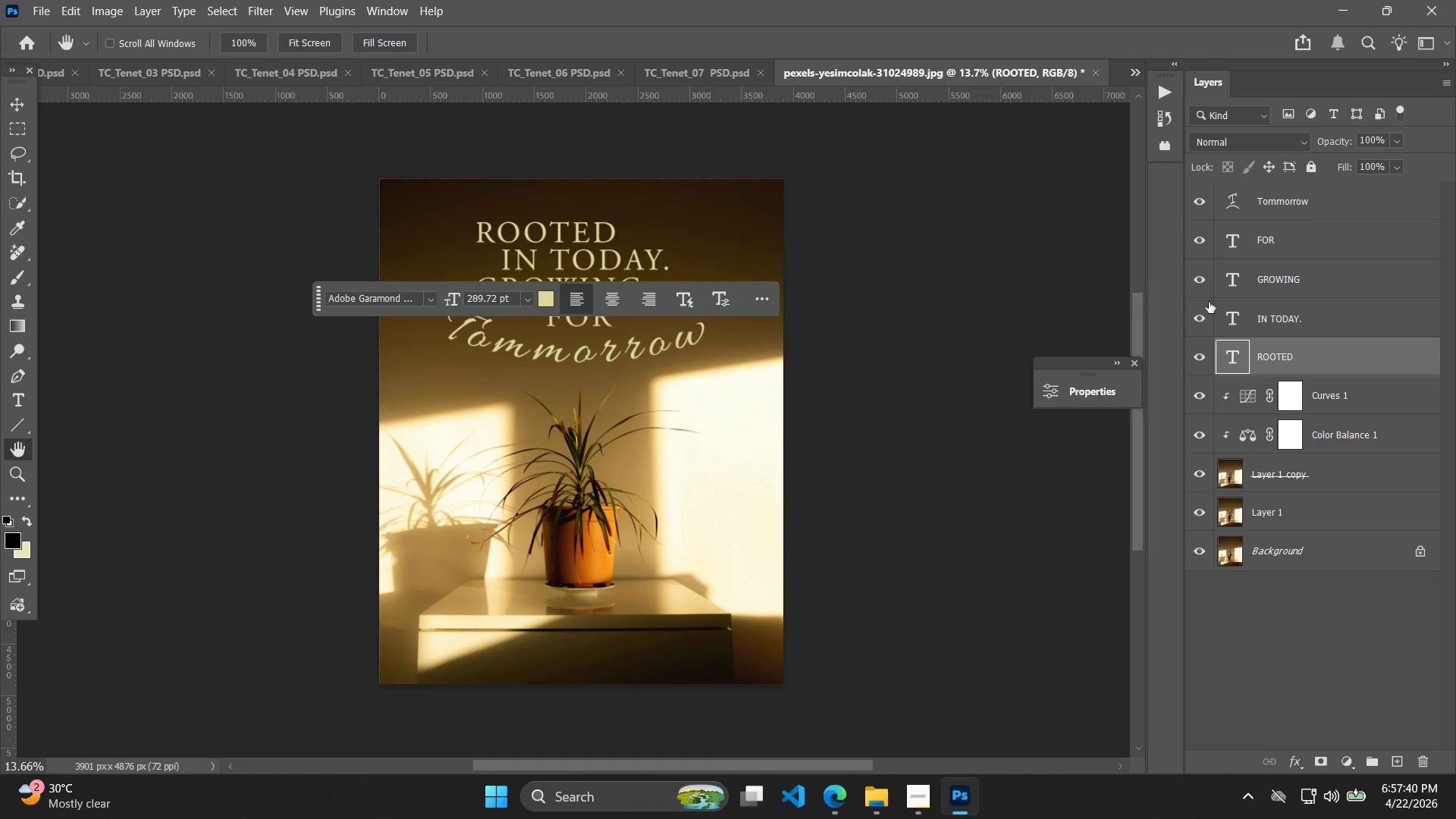 
left_click([1269, 273])
 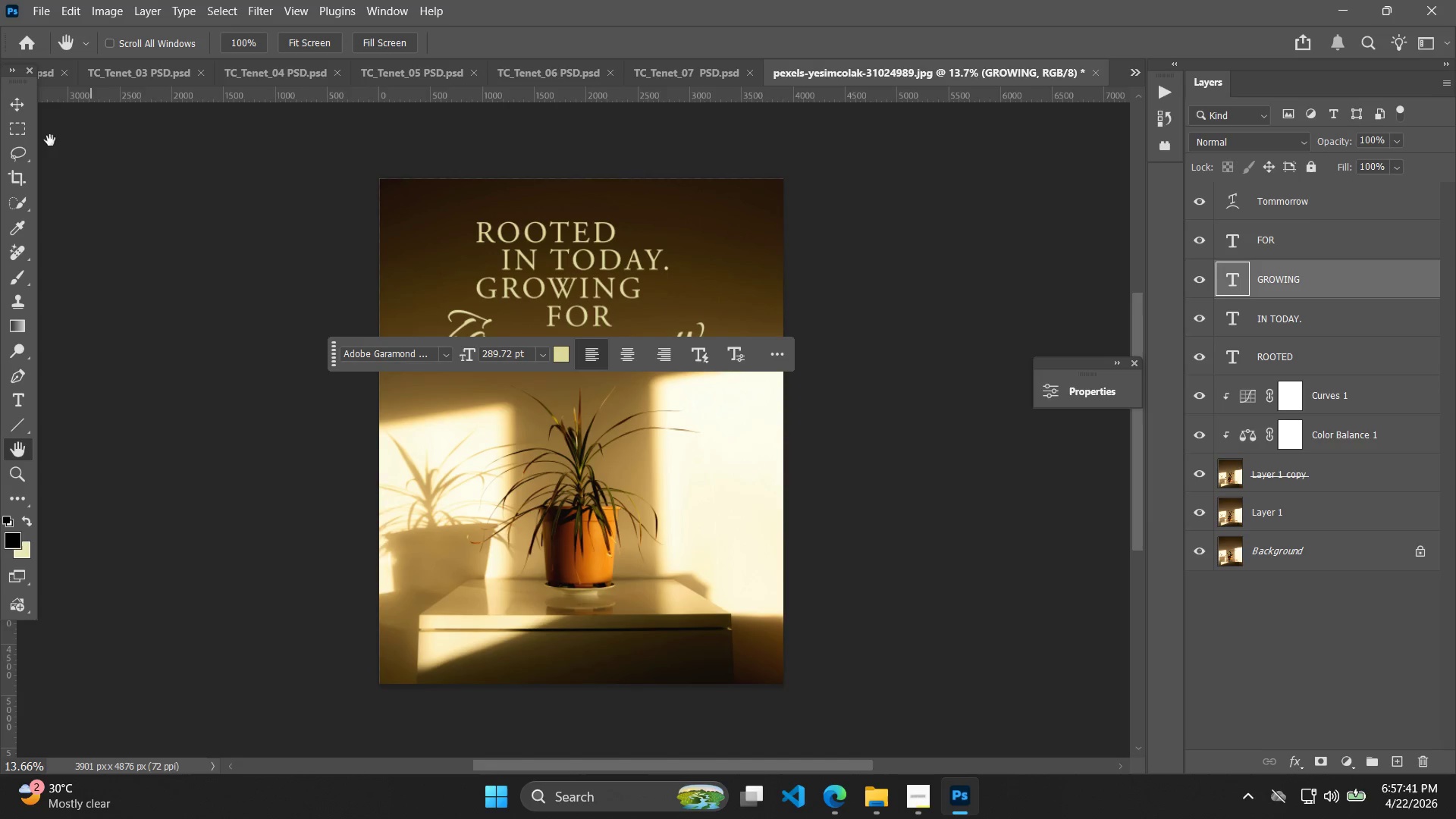 
left_click([20, 102])
 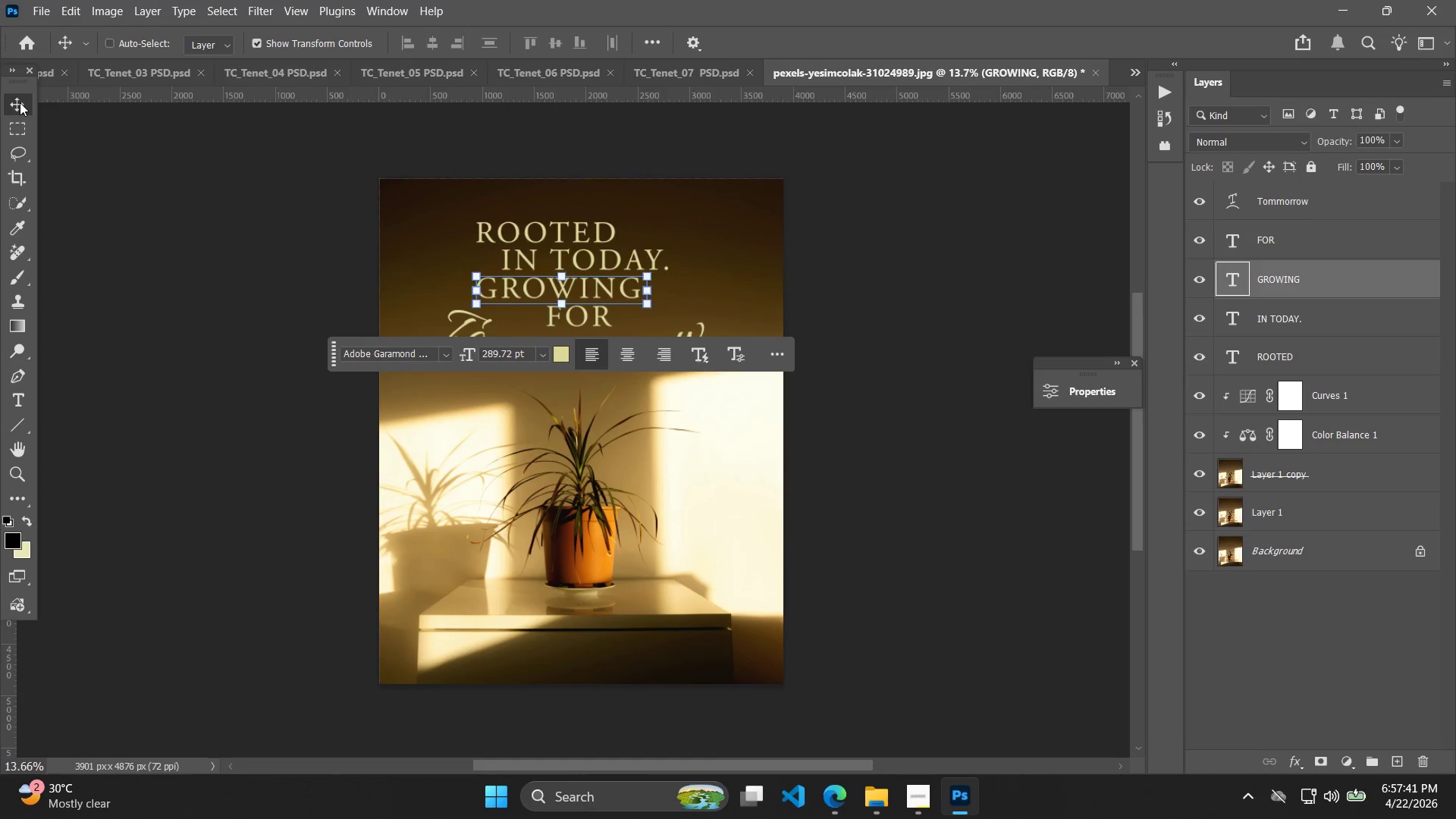 
hold_key(key=ArrowRight, duration=1.53)
 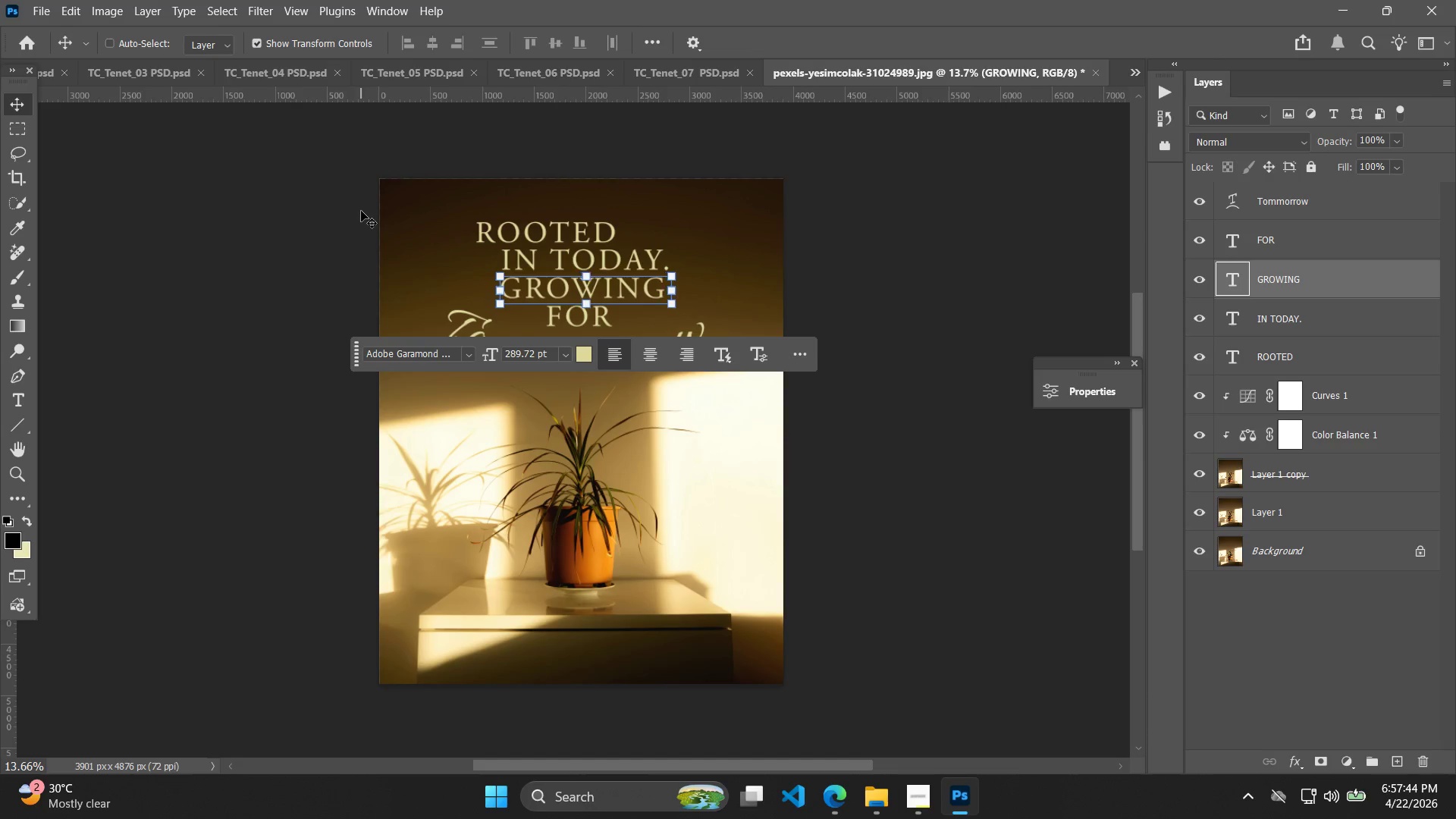 
hold_key(key=ArrowRight, duration=1.52)
 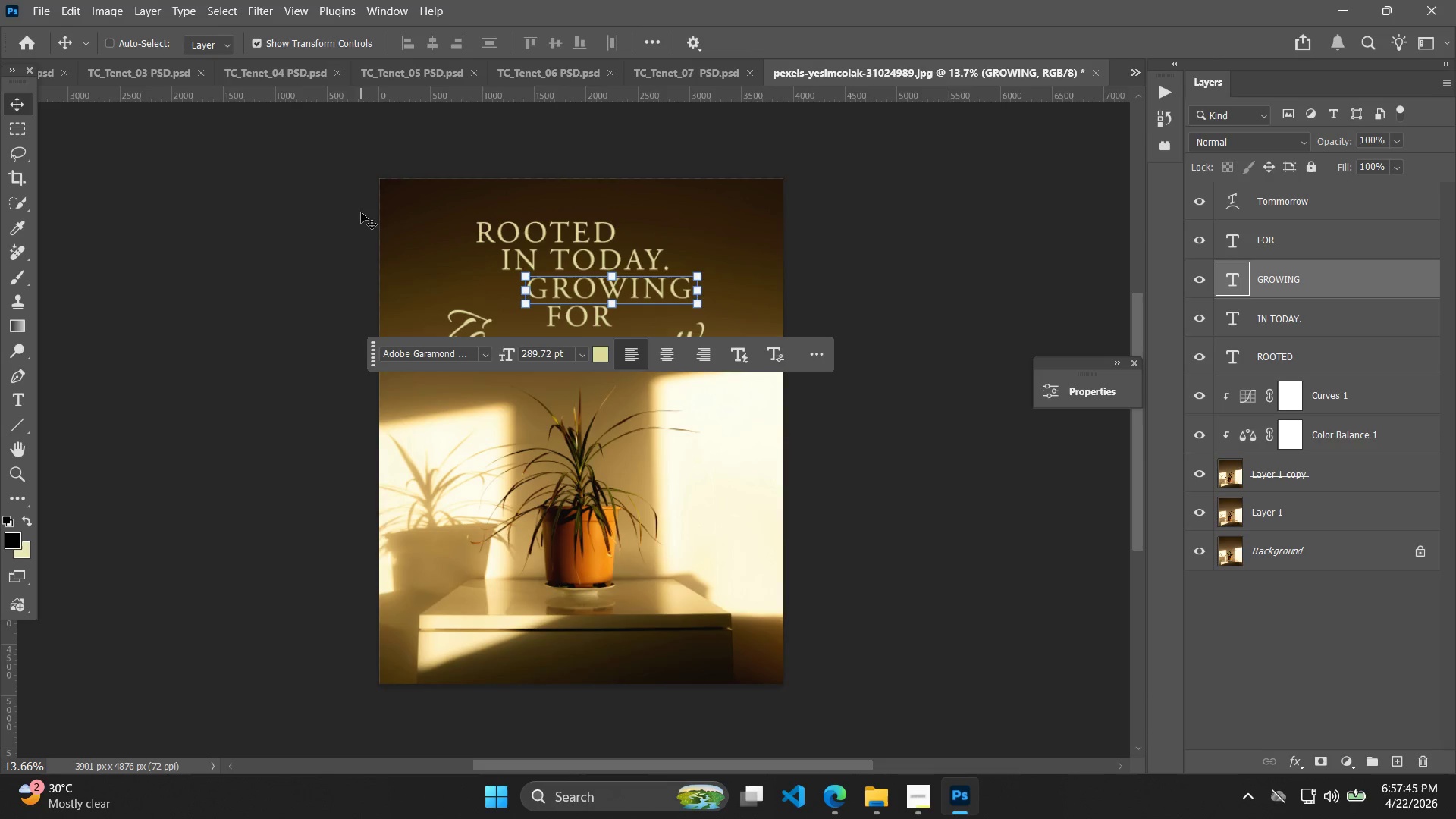 
hold_key(key=ArrowRight, duration=0.55)
 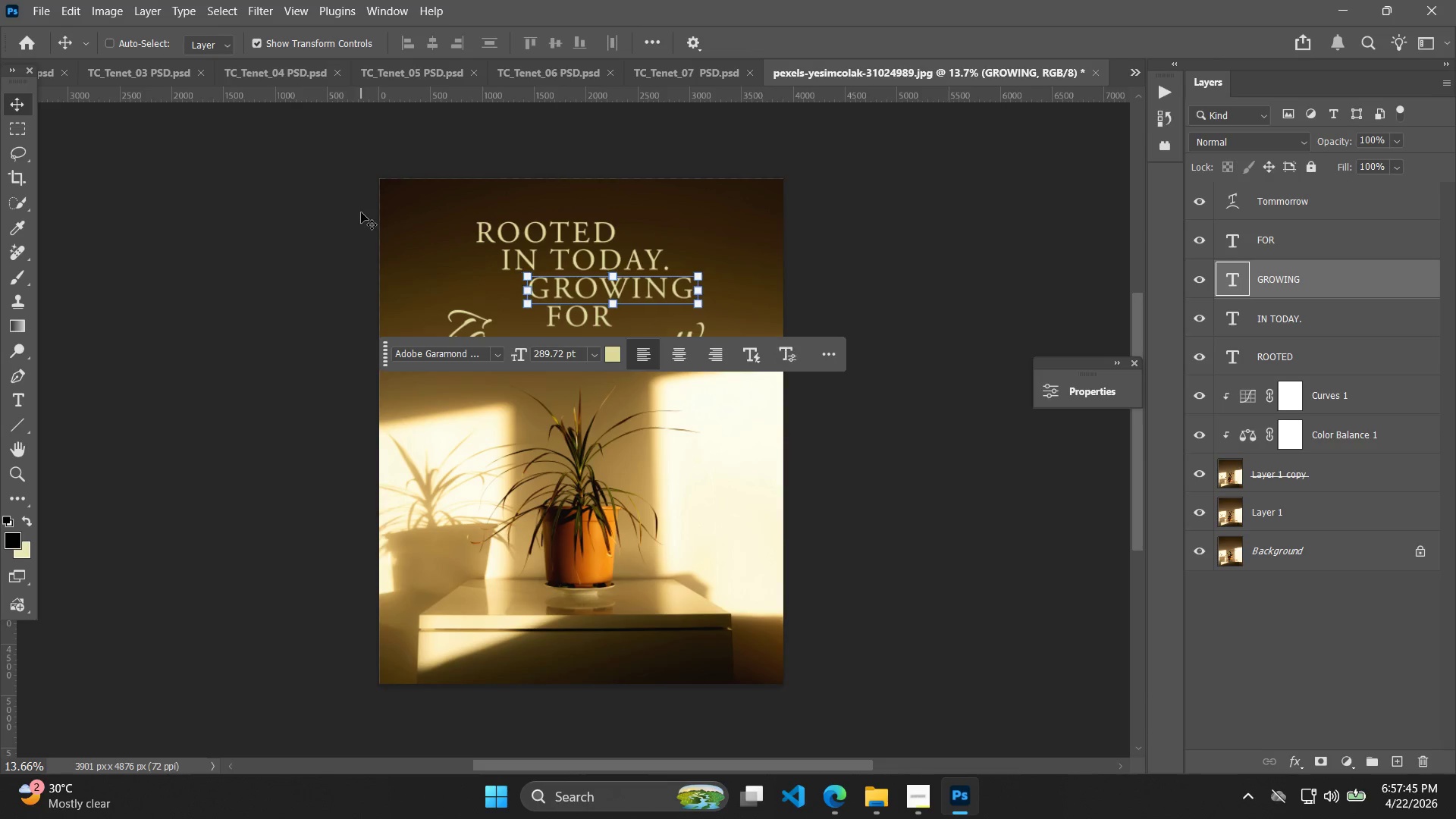 
key(ArrowRight)
 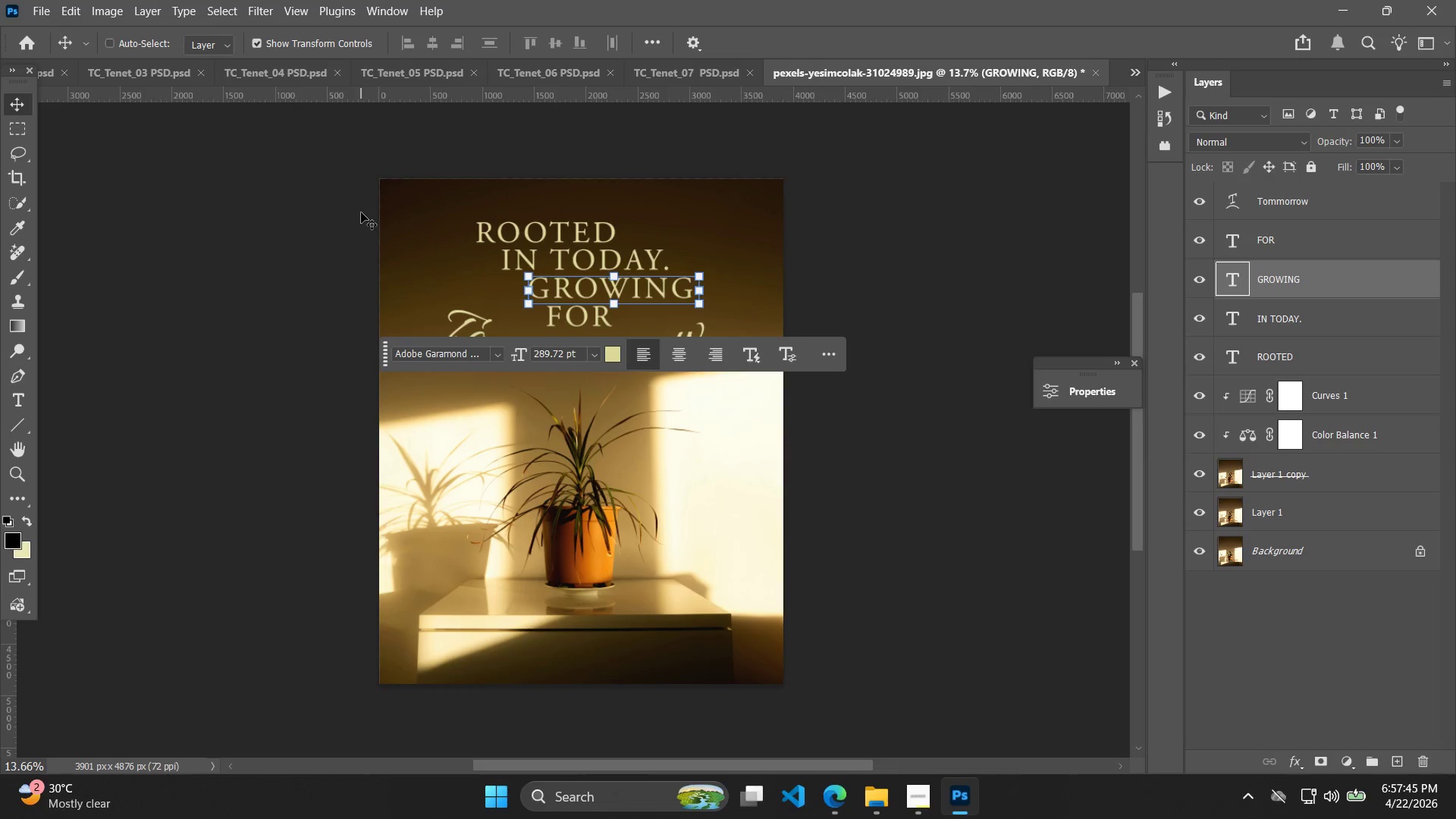 
key(ArrowRight)
 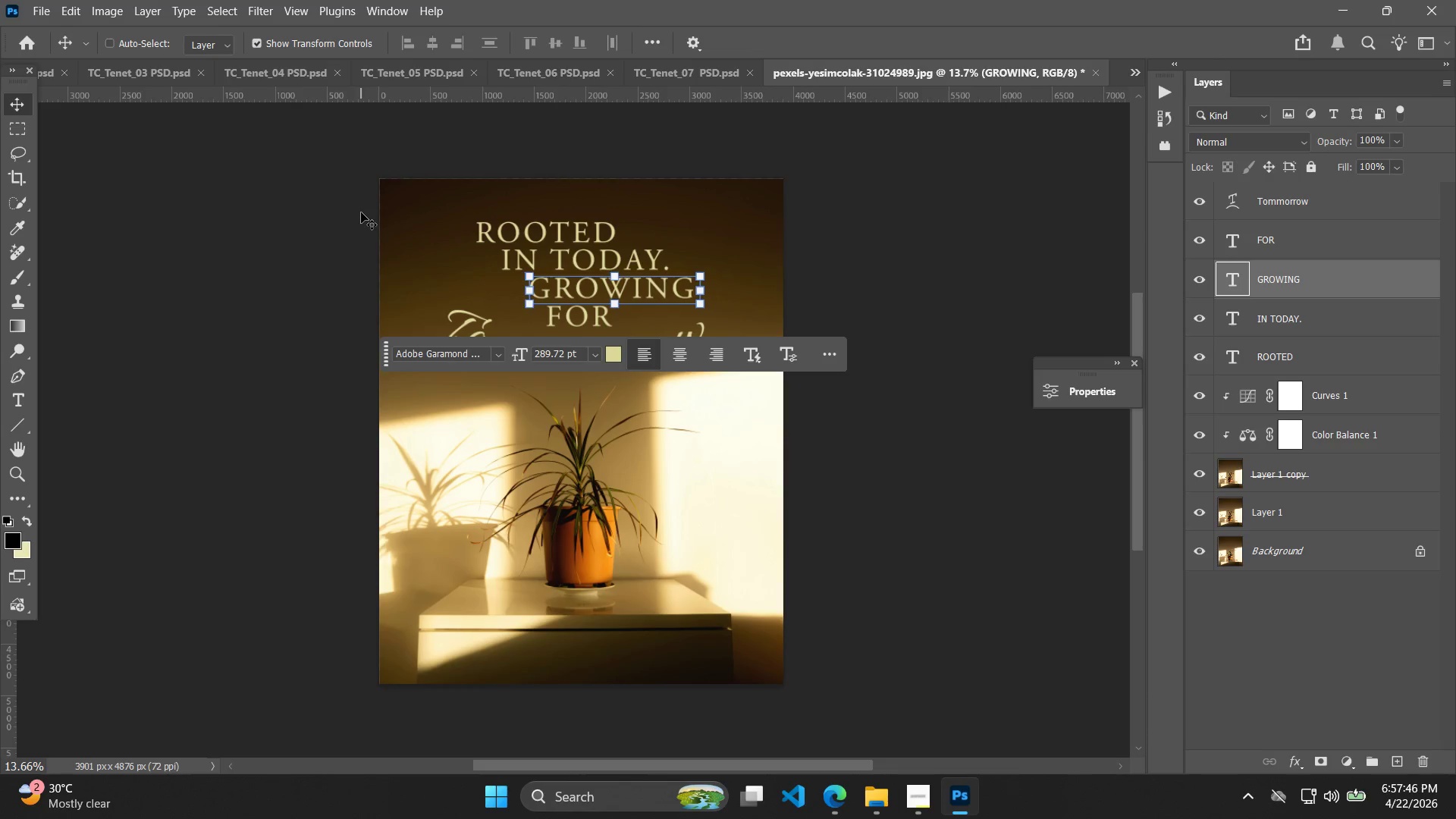 
key(ArrowRight)
 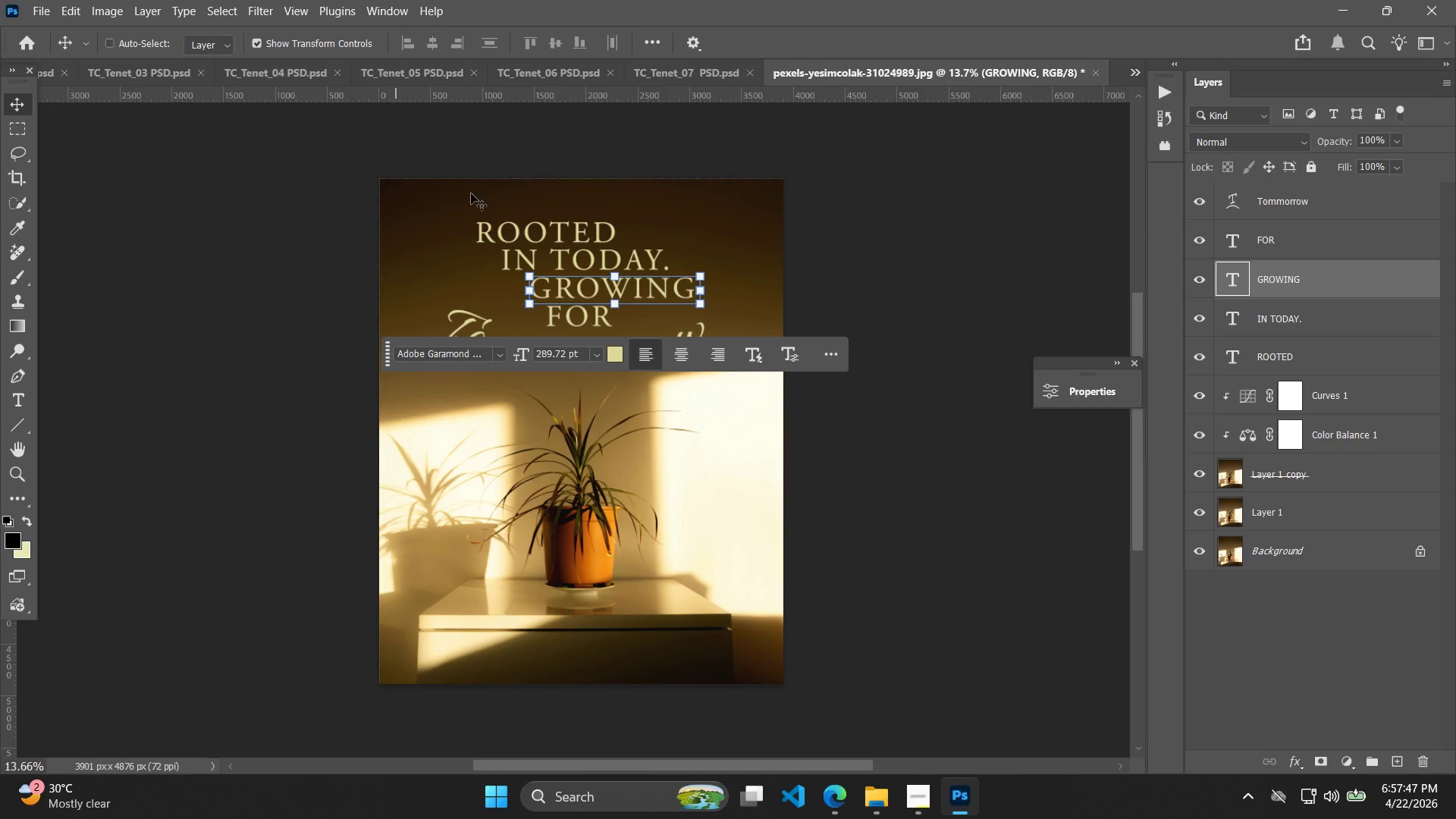 
left_click([212, 144])
 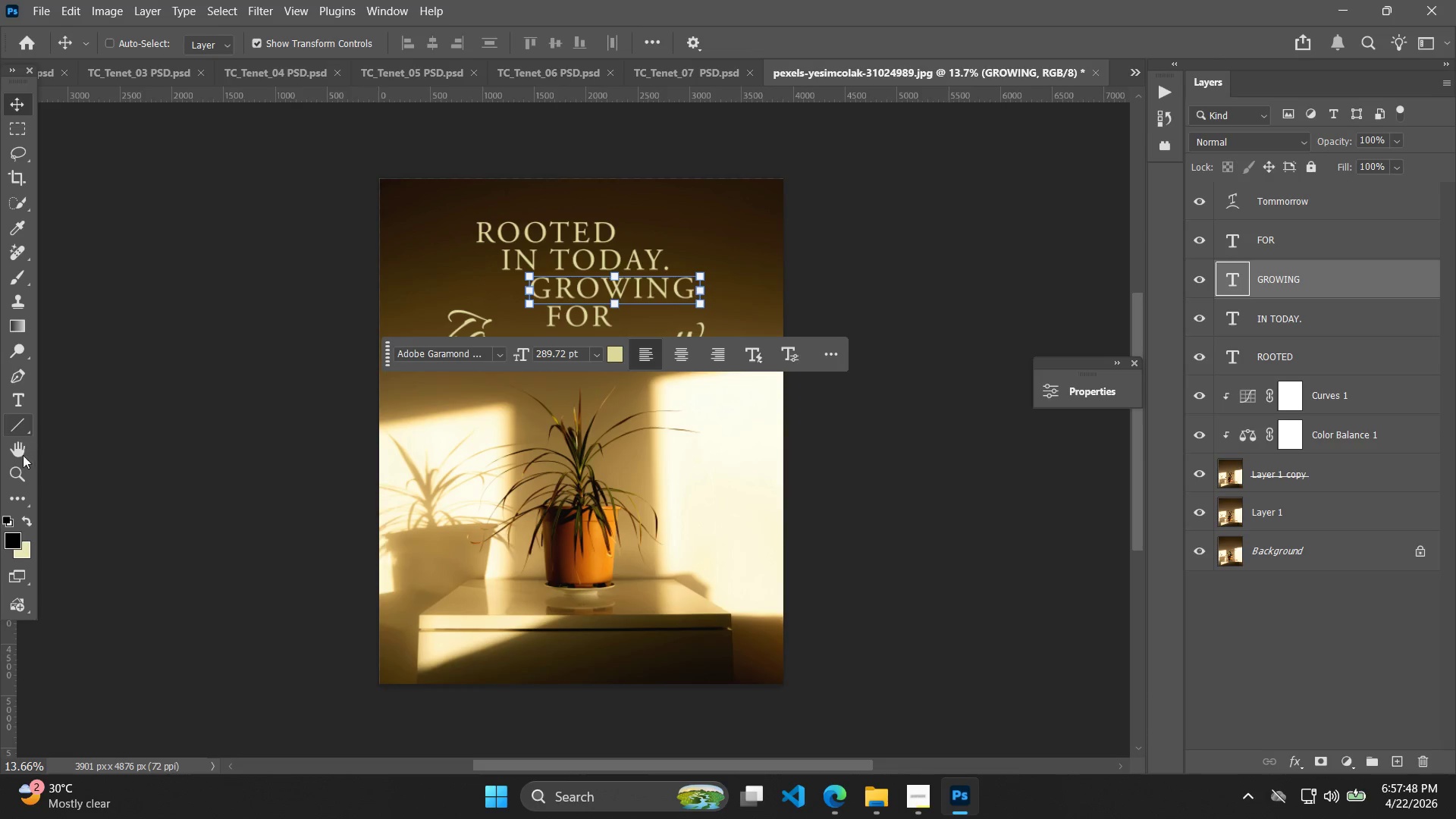 
hold_key(key=Space, duration=1.51)
 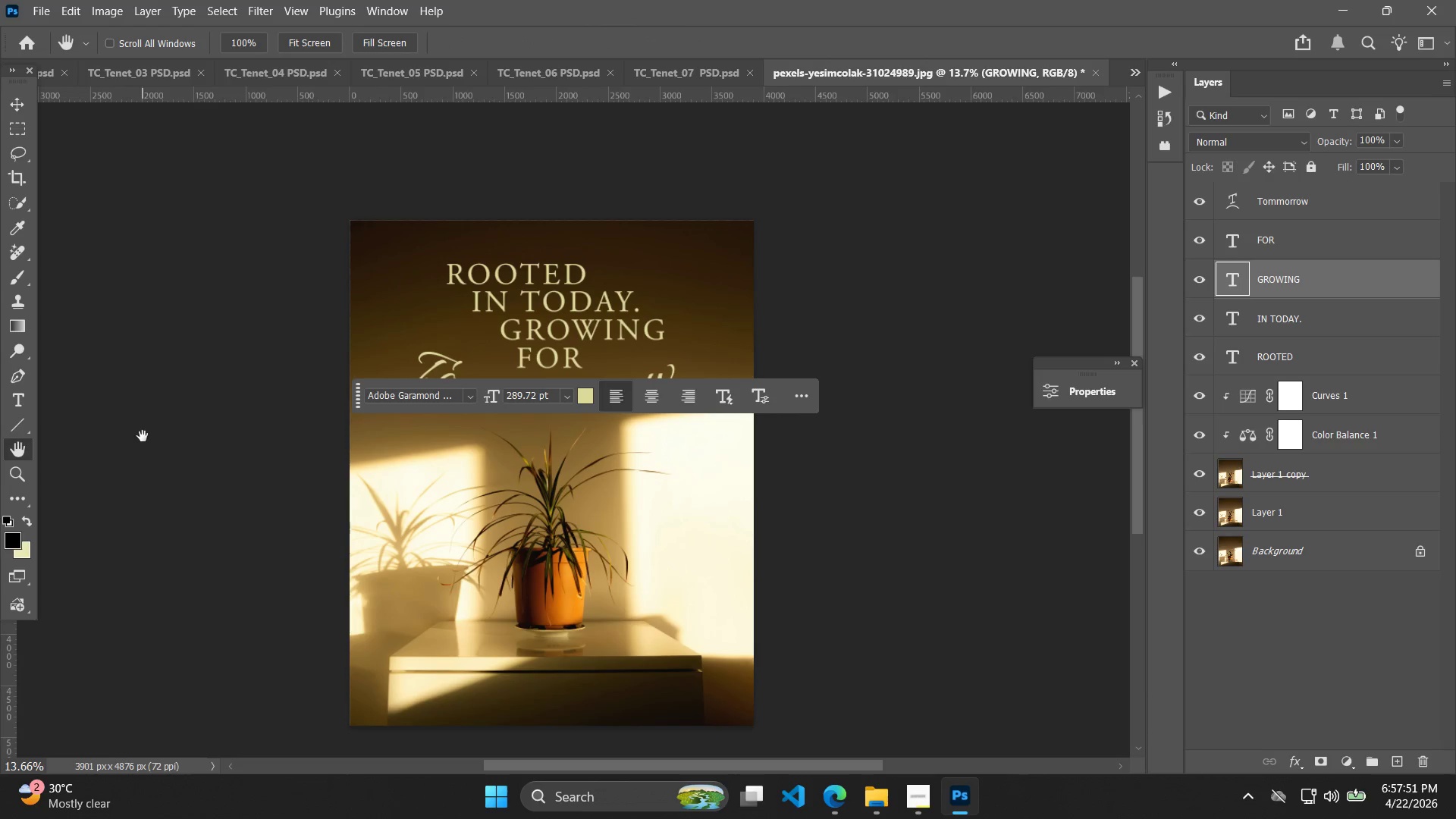 
left_click_drag(start_coordinate=[172, 394], to_coordinate=[143, 436])
 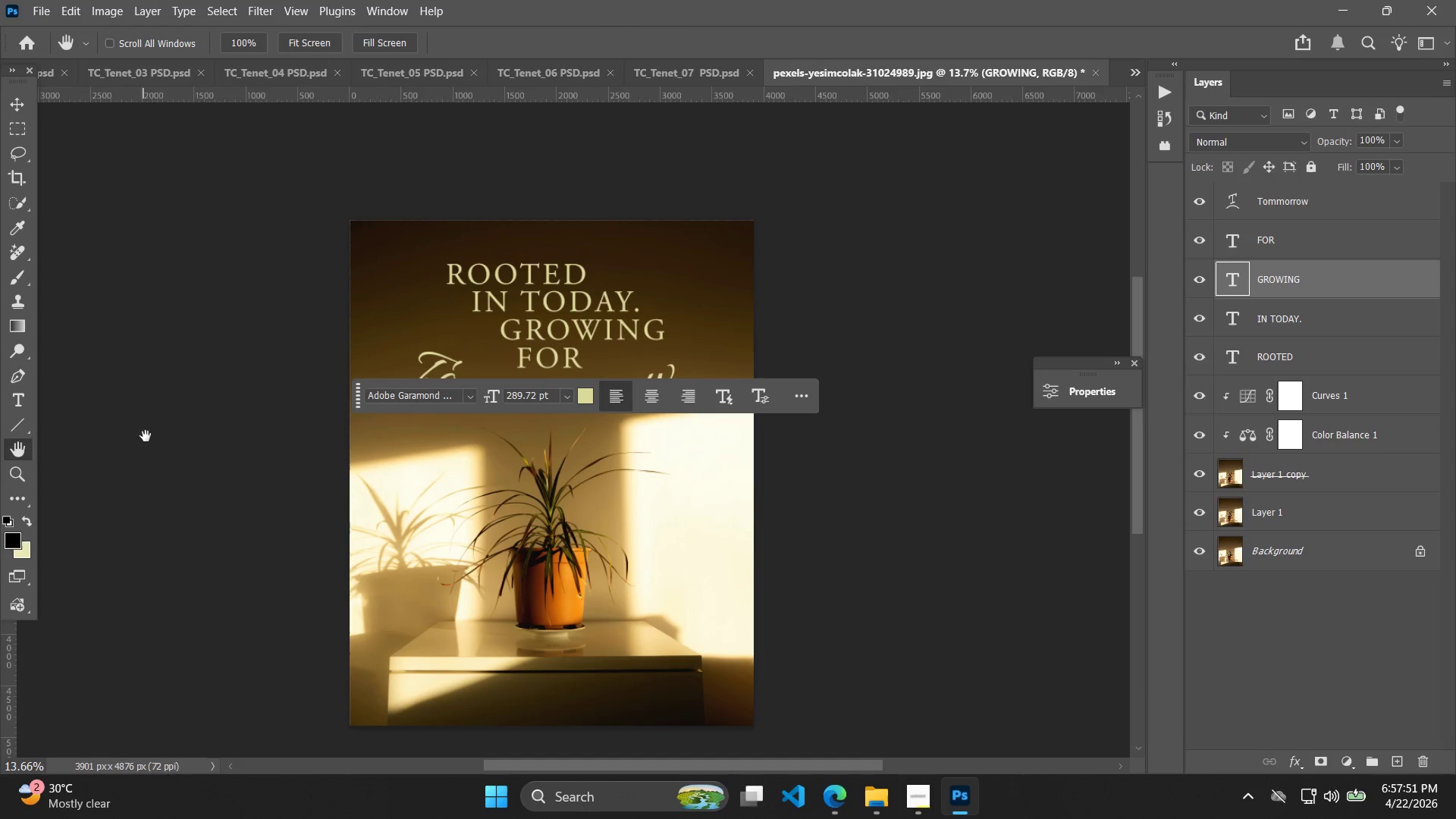 
hold_key(key=Space, duration=0.44)
 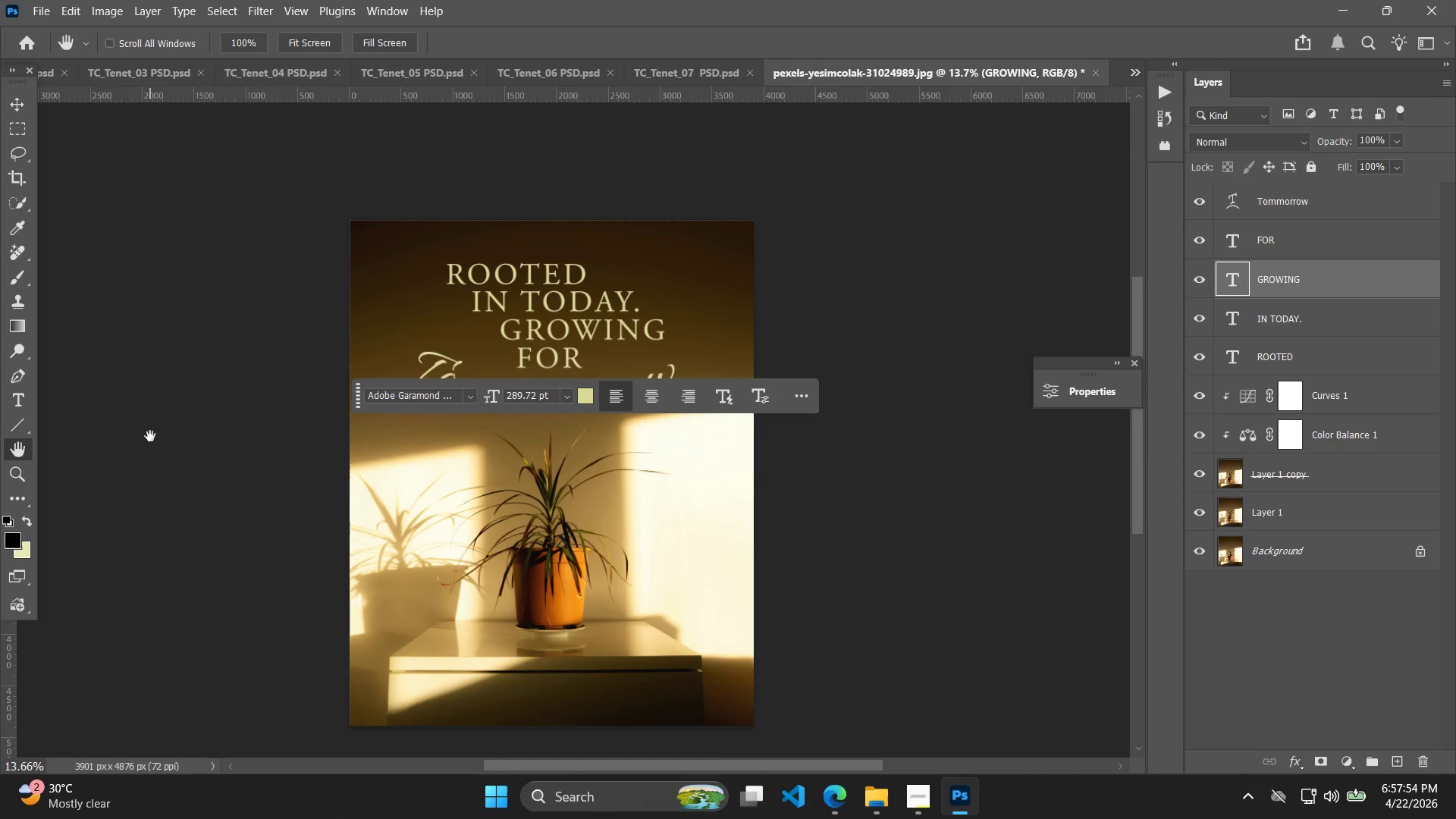 
left_click([150, 435])
 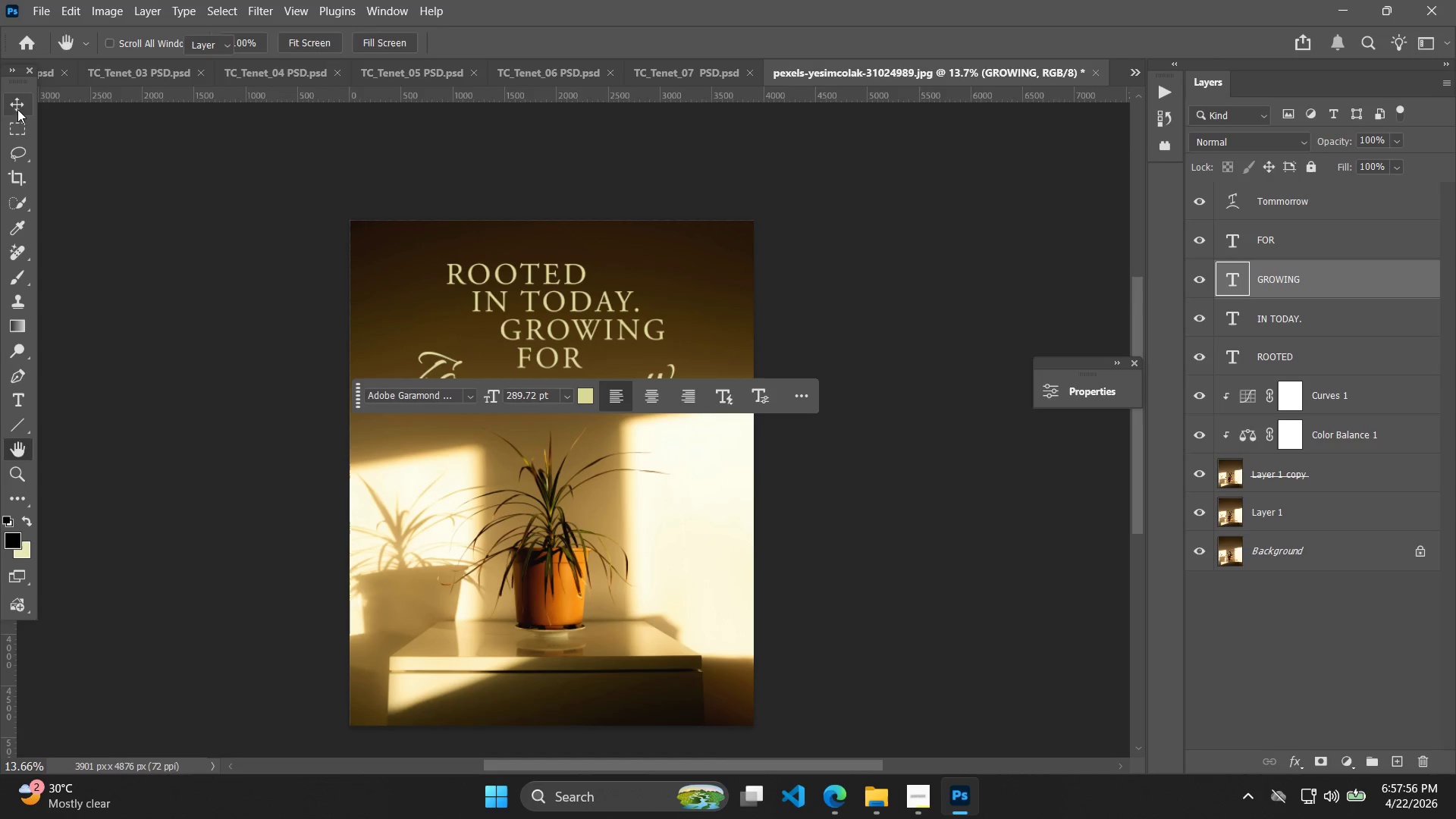 
left_click_drag(start_coordinate=[174, 315], to_coordinate=[165, 320])
 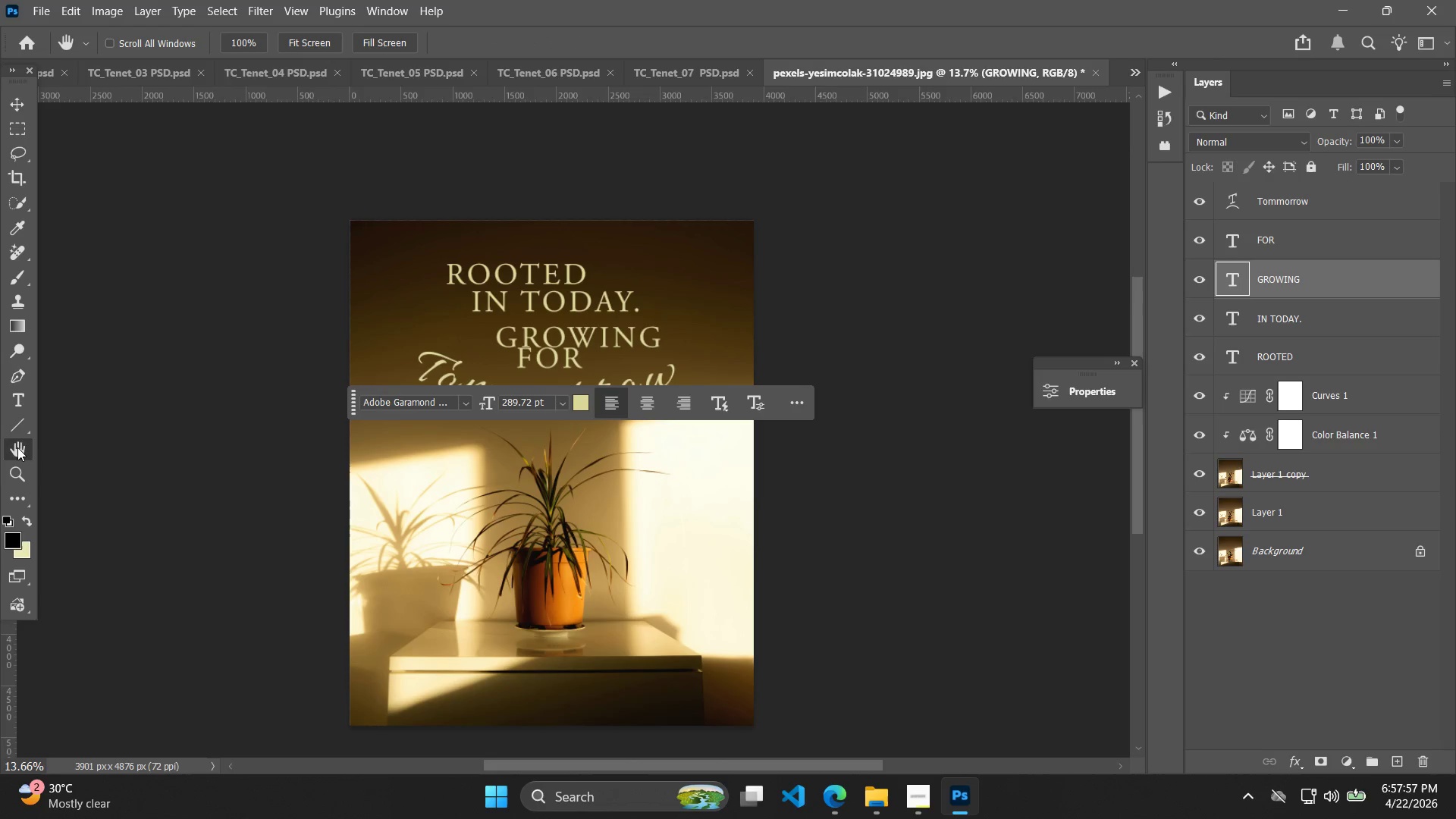 
left_click_drag(start_coordinate=[157, 442], to_coordinate=[155, 394])
 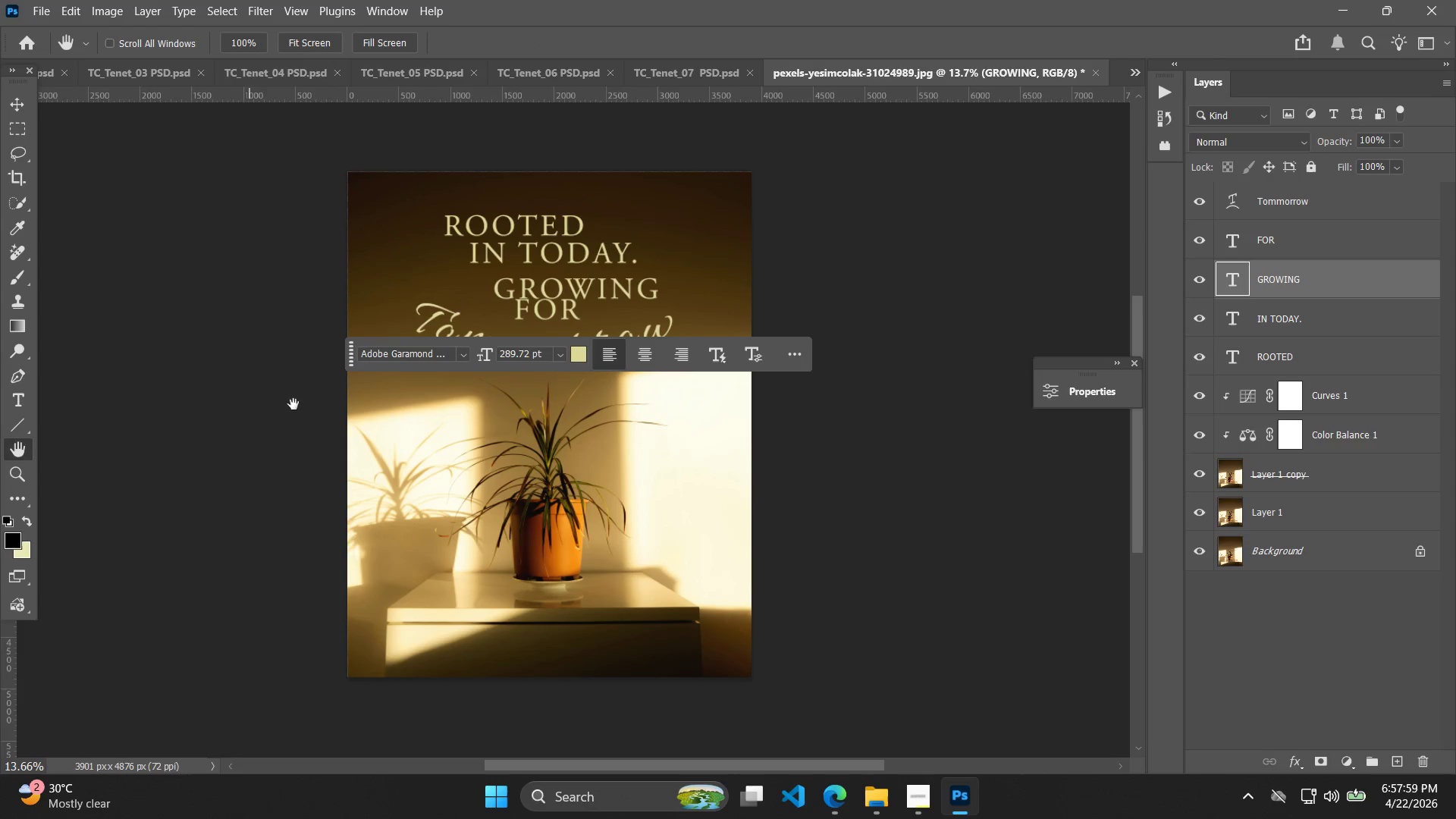 
key(Control+Z)
 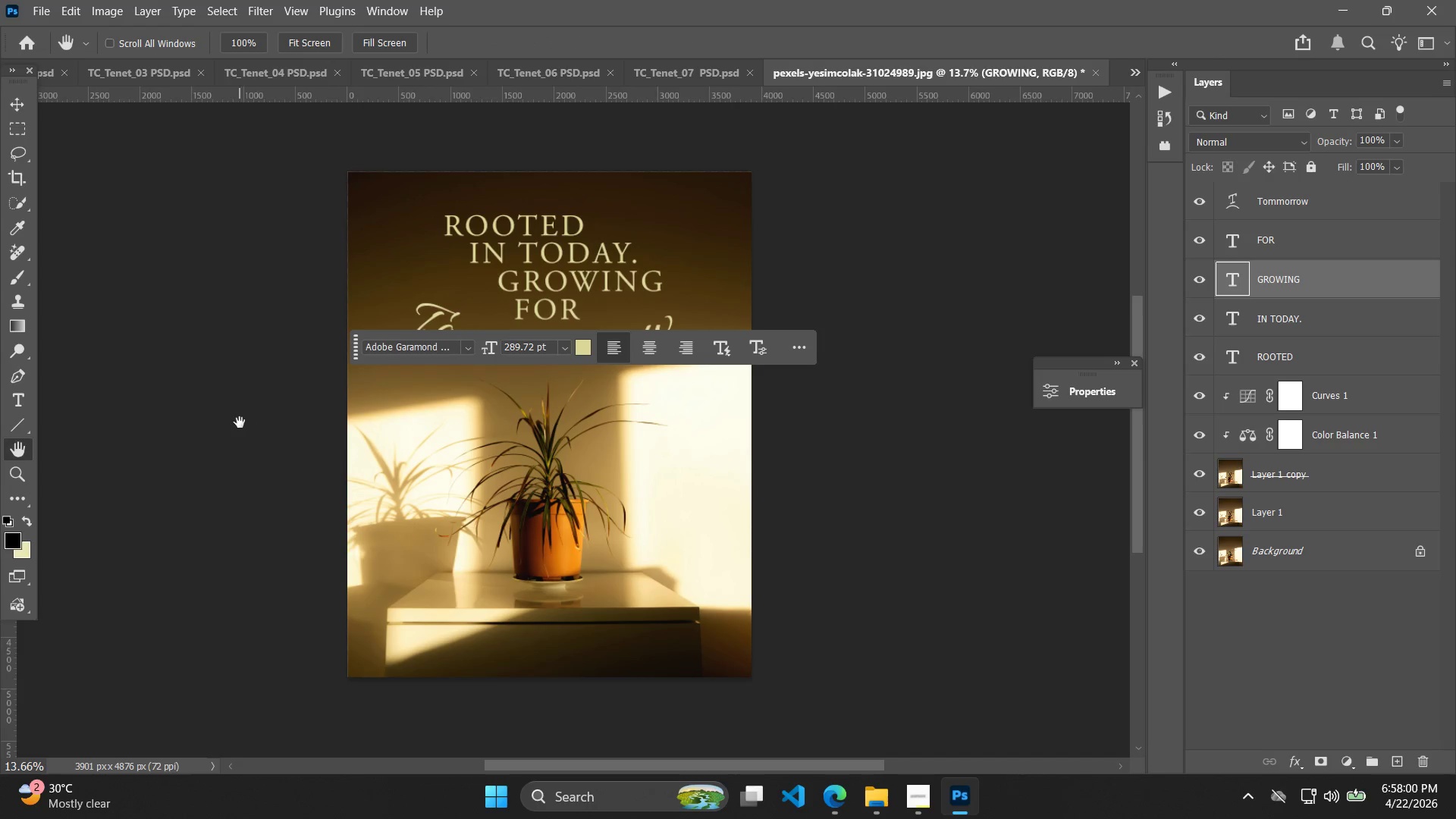 
left_click_drag(start_coordinate=[209, 422], to_coordinate=[201, 436])
 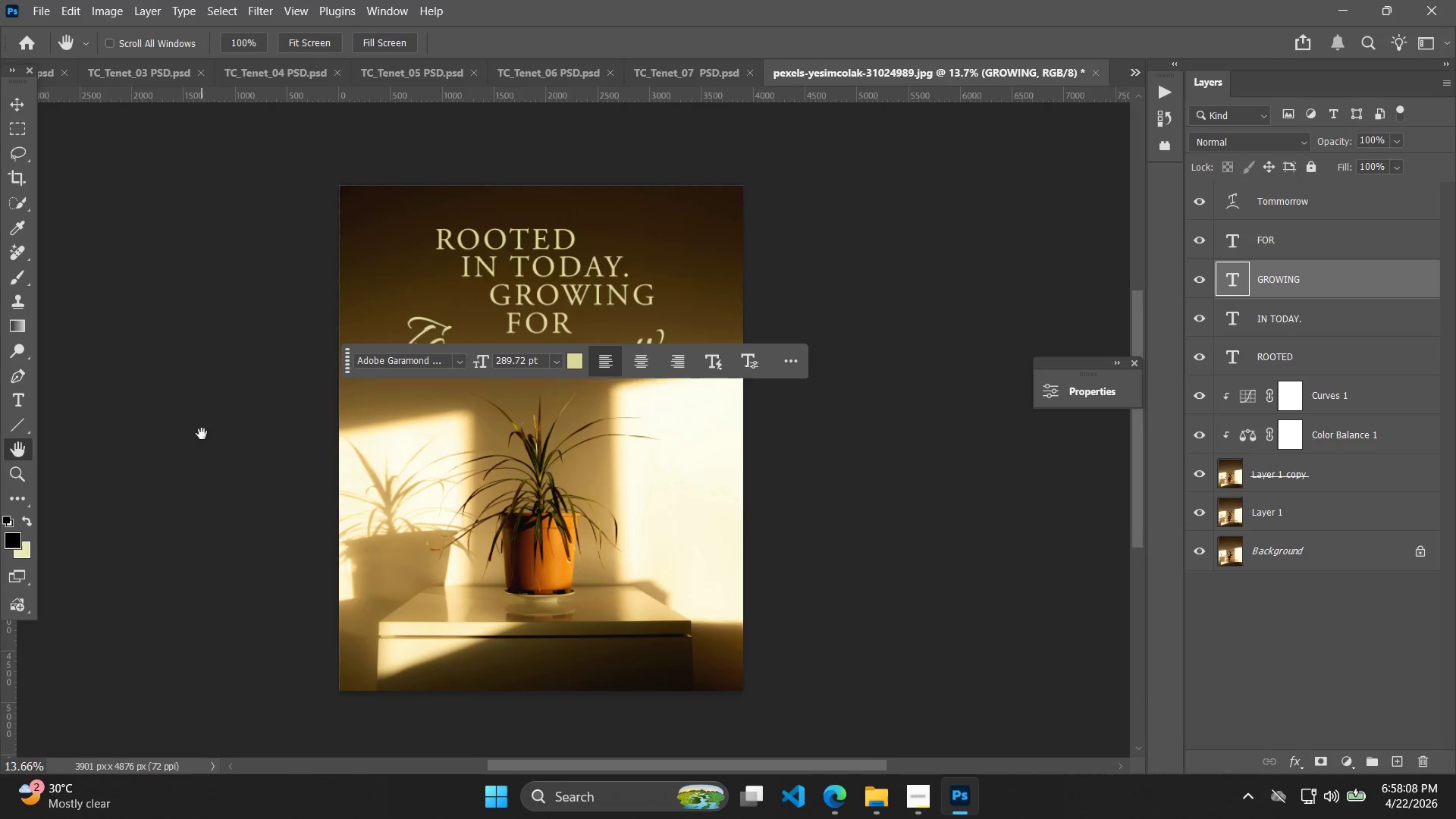 
hold_key(key=AltLeft, duration=1.19)
scroll: coordinate [217, 416], scroll_direction: down, amount: 8.0
 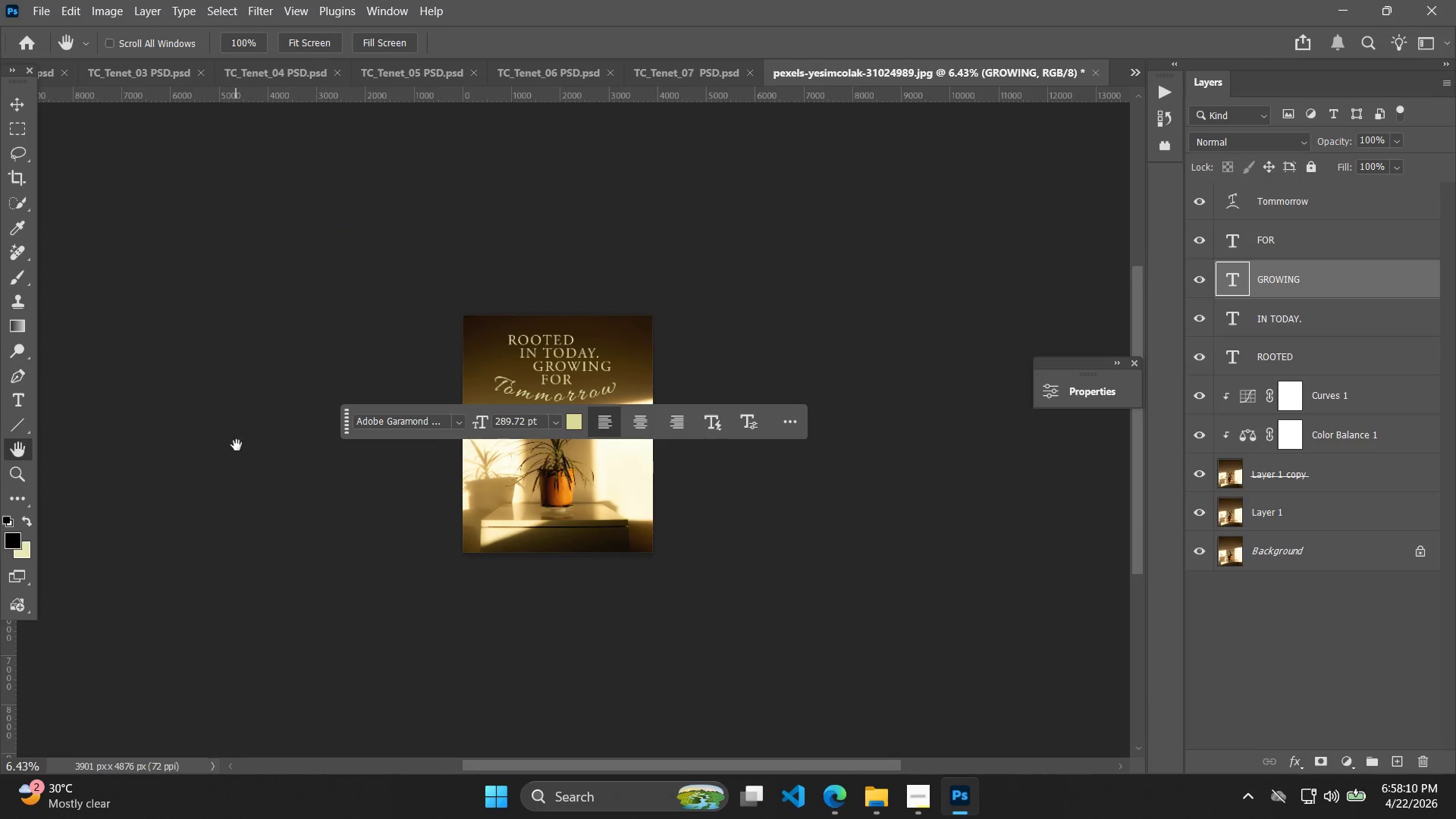 
key(Alt+AltLeft)
 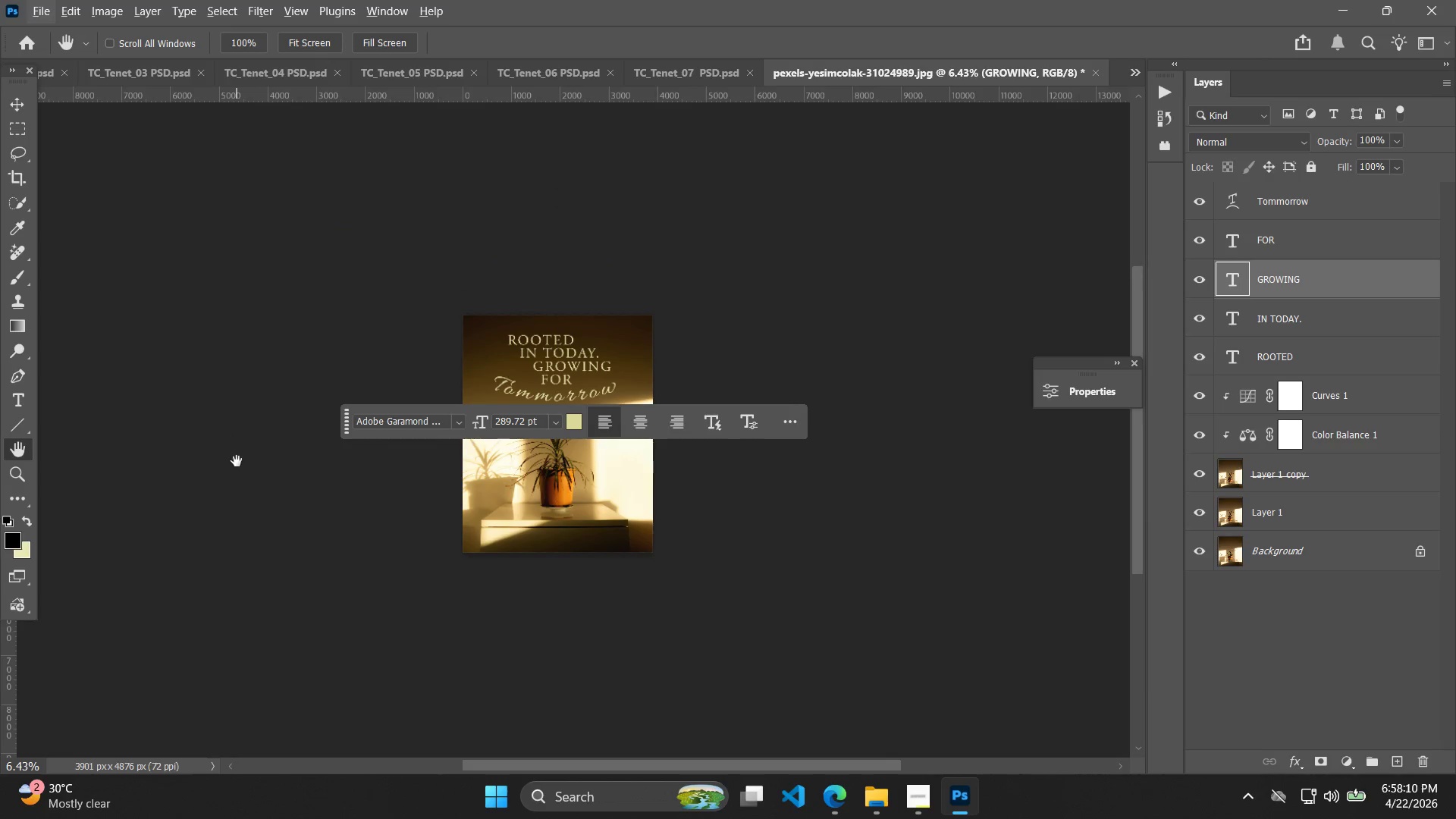 
hold_key(key=Space, duration=0.42)
 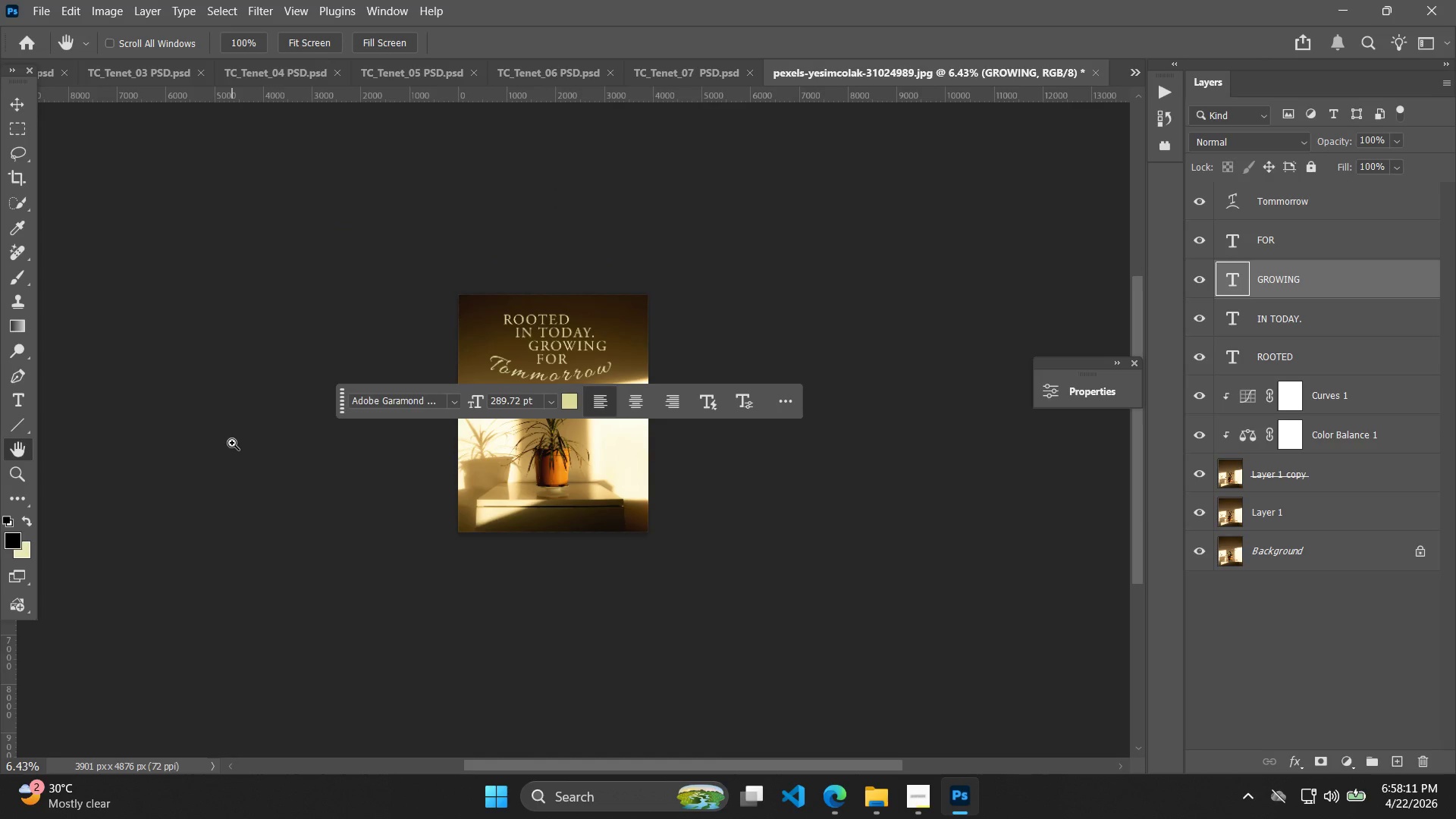 
left_click_drag(start_coordinate=[237, 463], to_coordinate=[232, 443])
 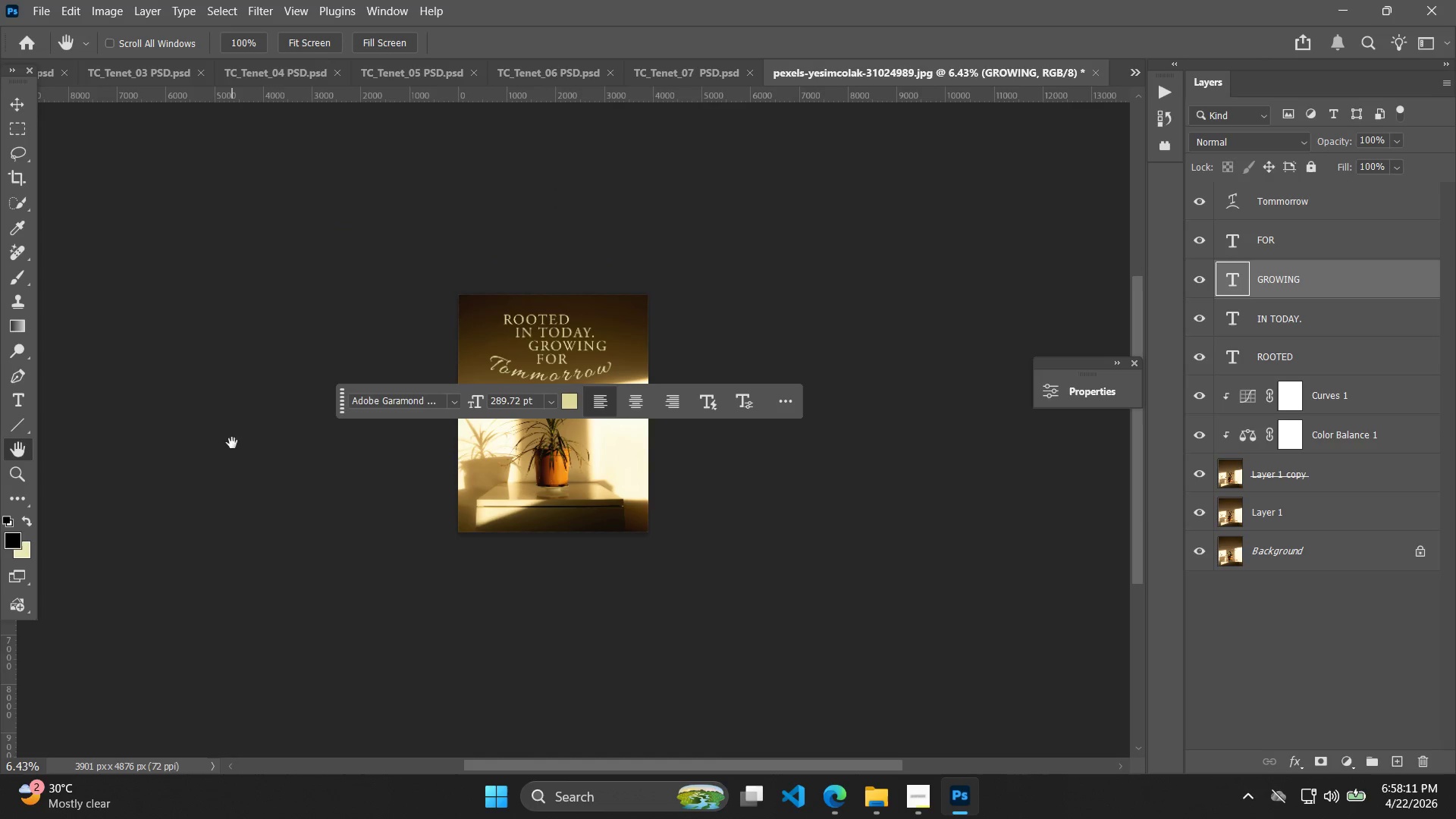 
key(Alt+Control+Shift+W)
 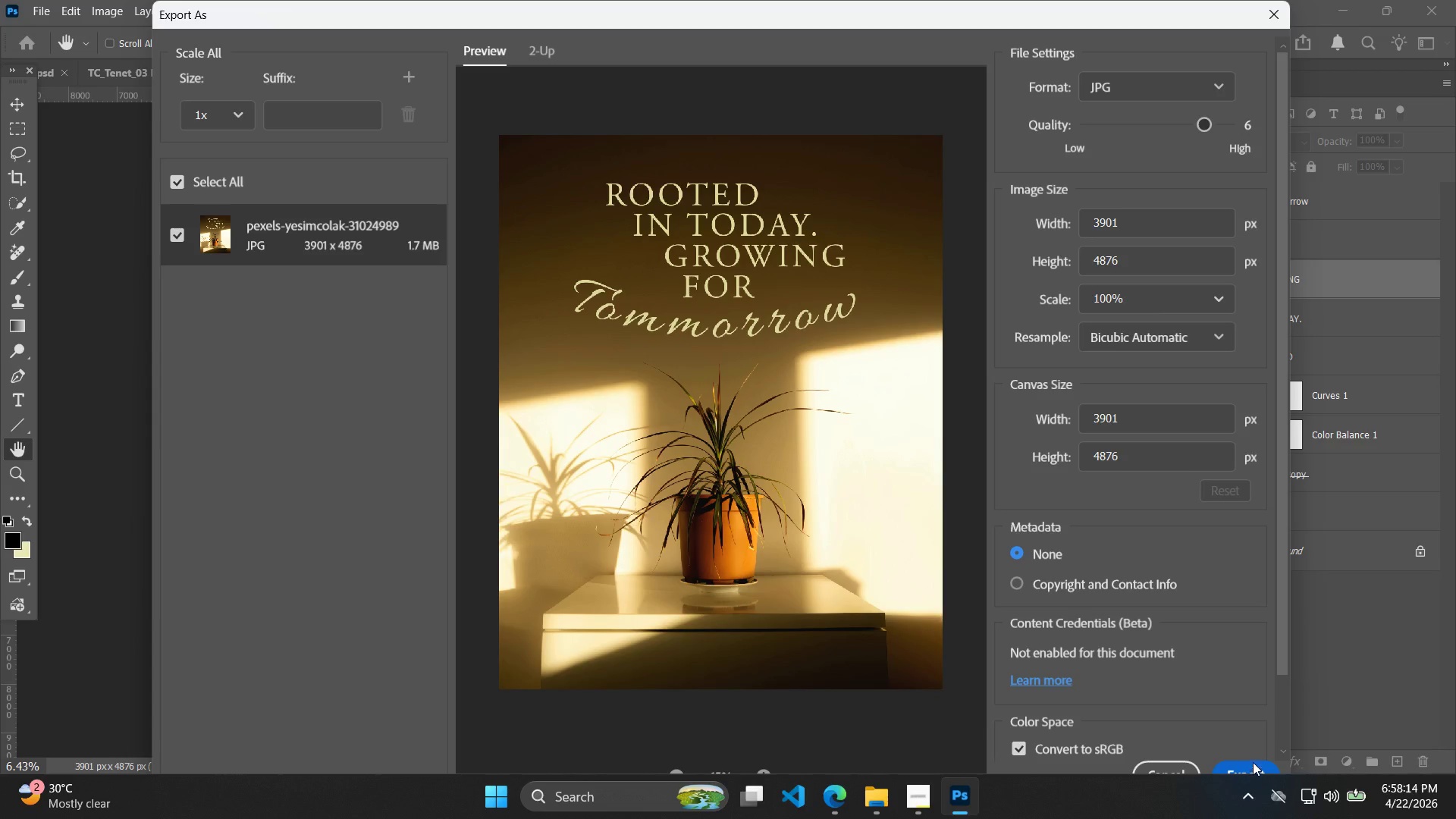 
left_click_drag(start_coordinate=[996, 231], to_coordinate=[988, 232])
 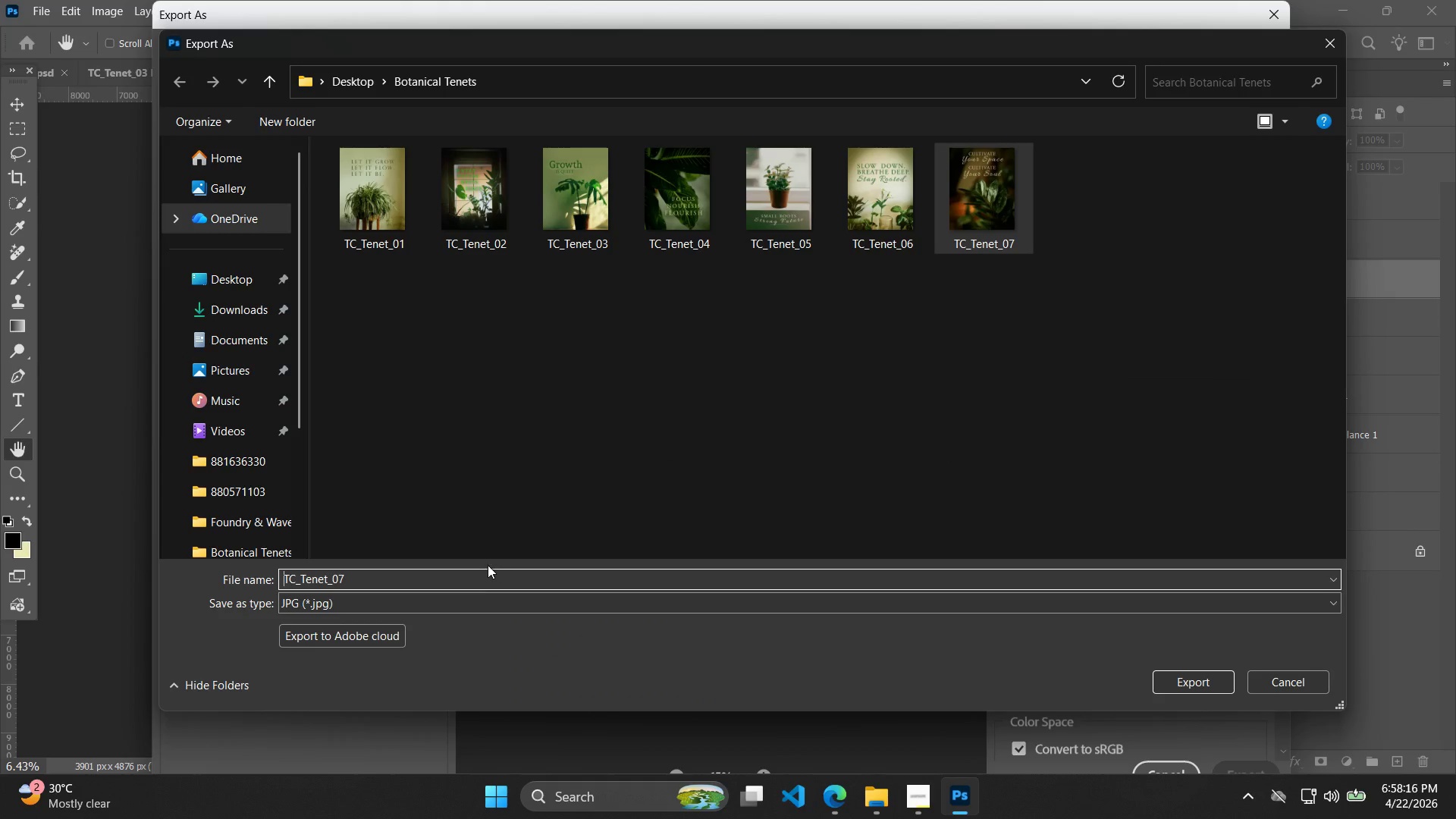 
left_click_drag(start_coordinate=[466, 575], to_coordinate=[460, 576])
 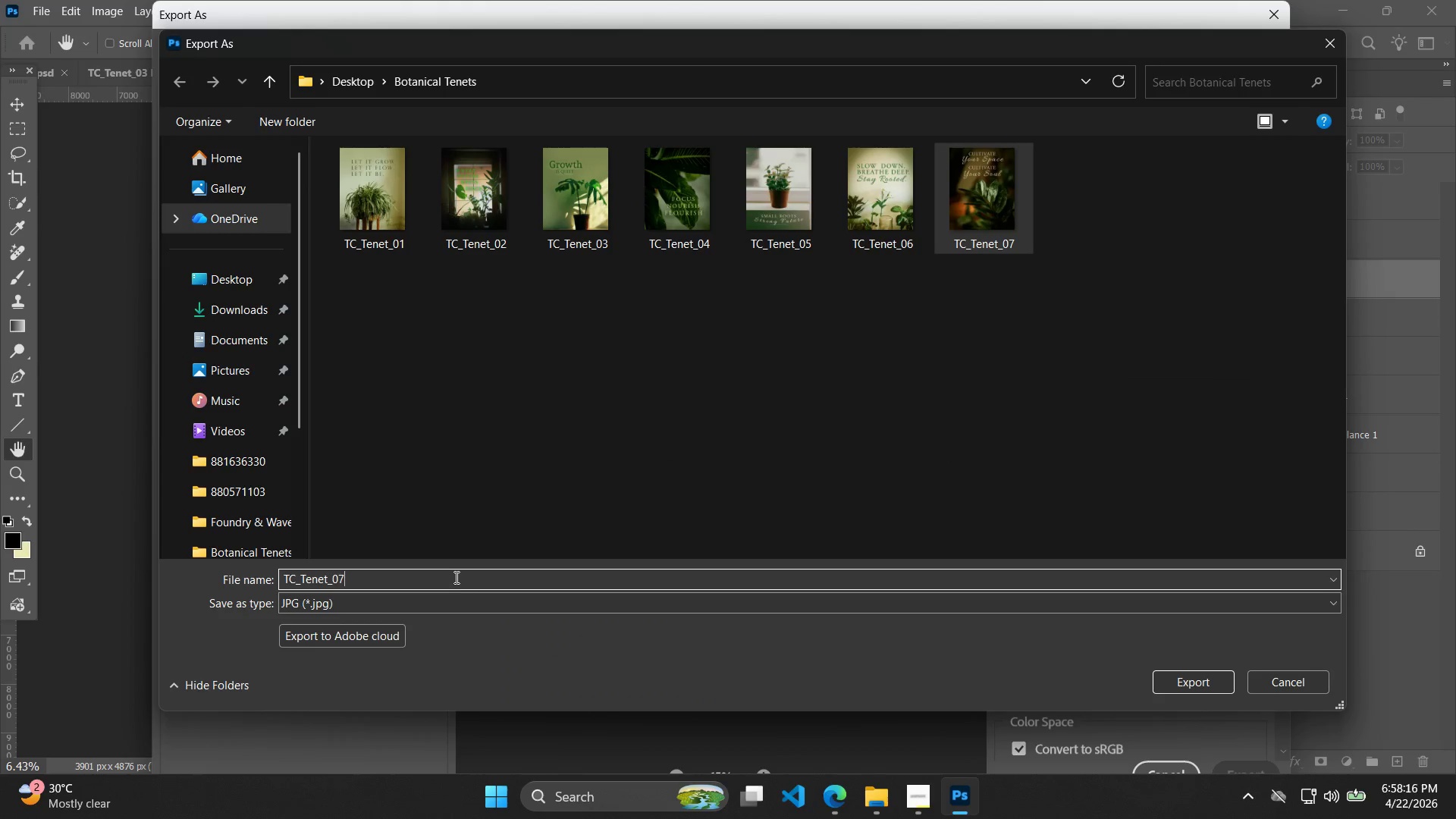 
triple_click([454, 578])
 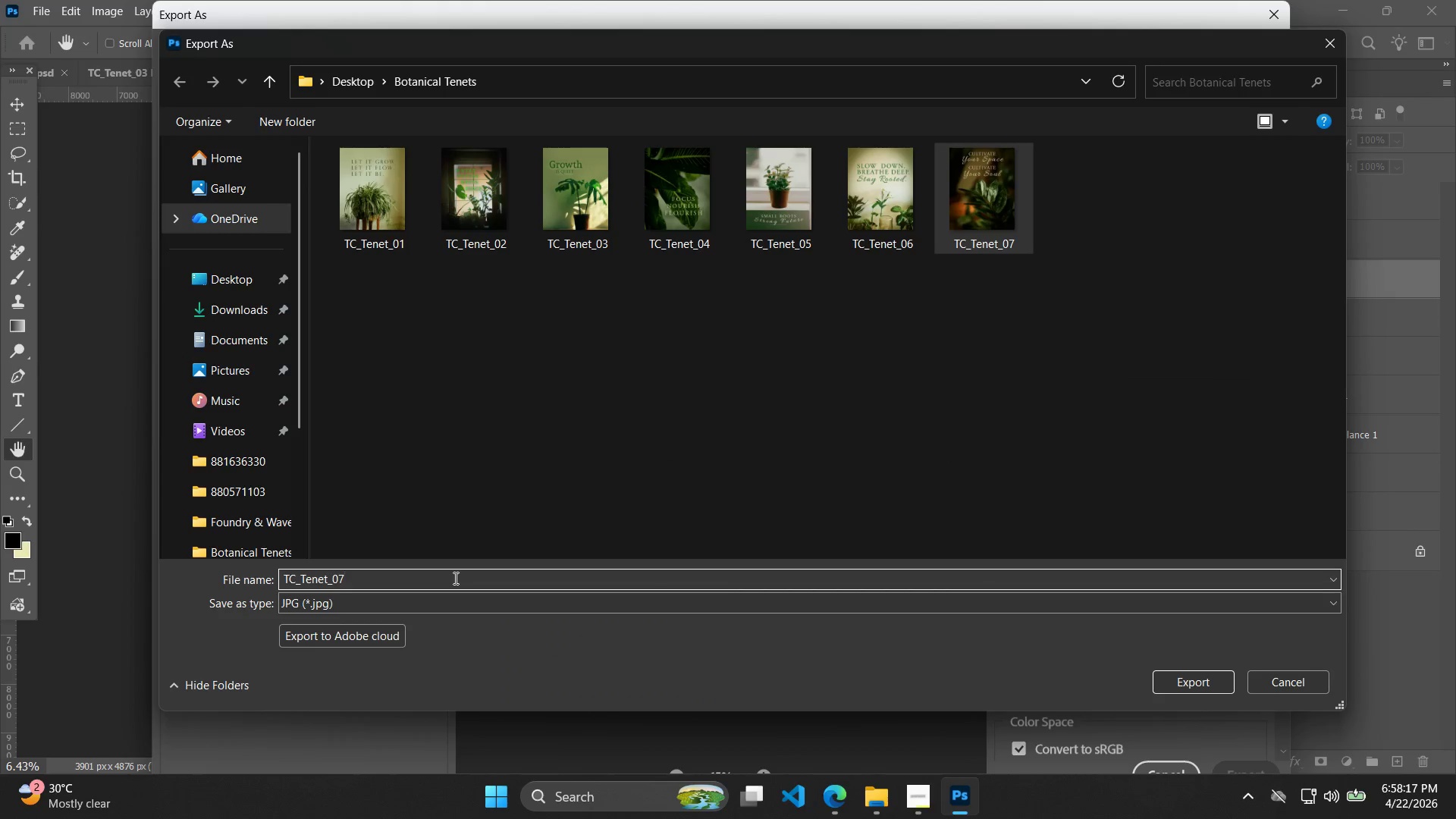 
key(Backspace)
 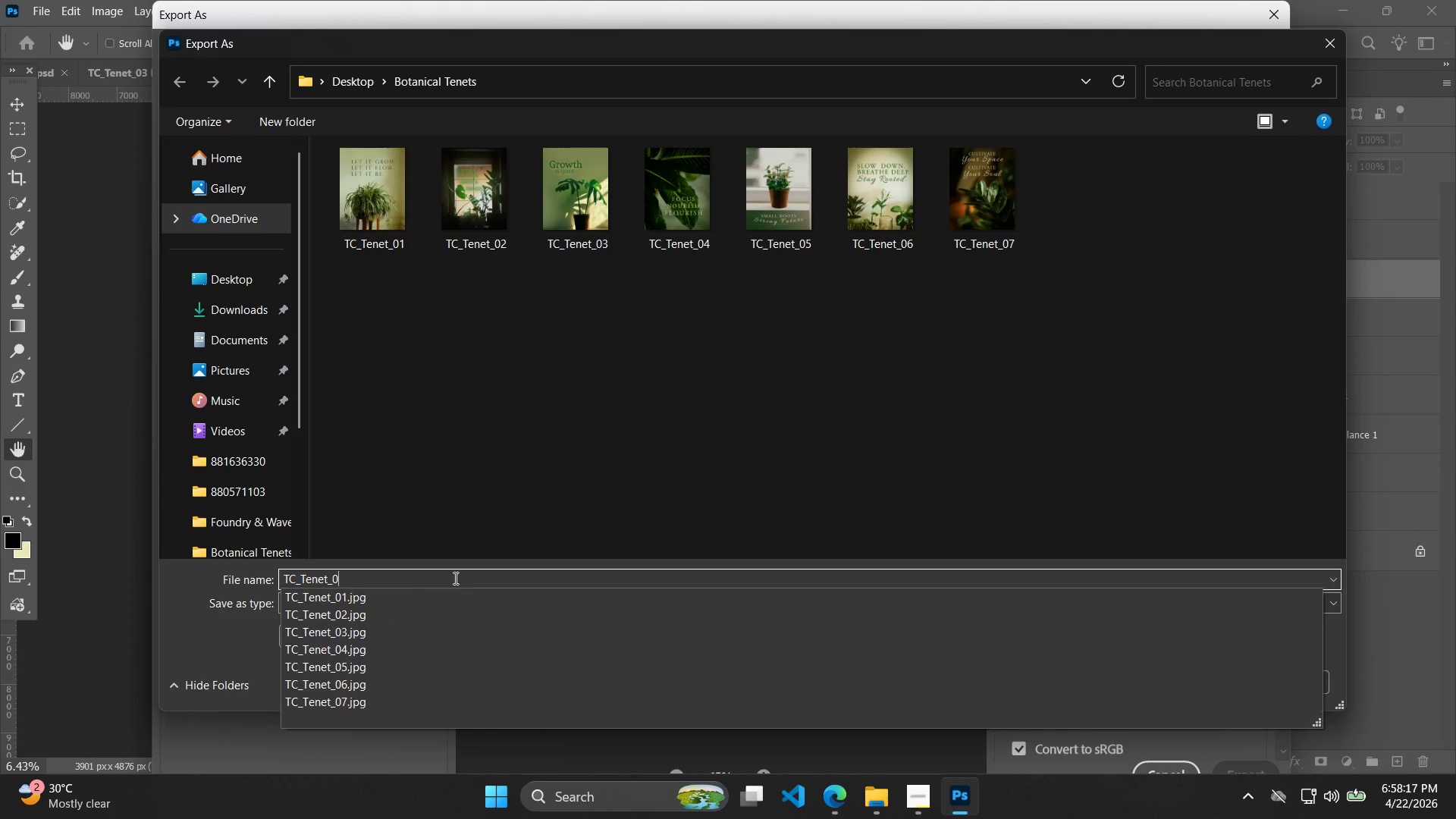 
key(8)
 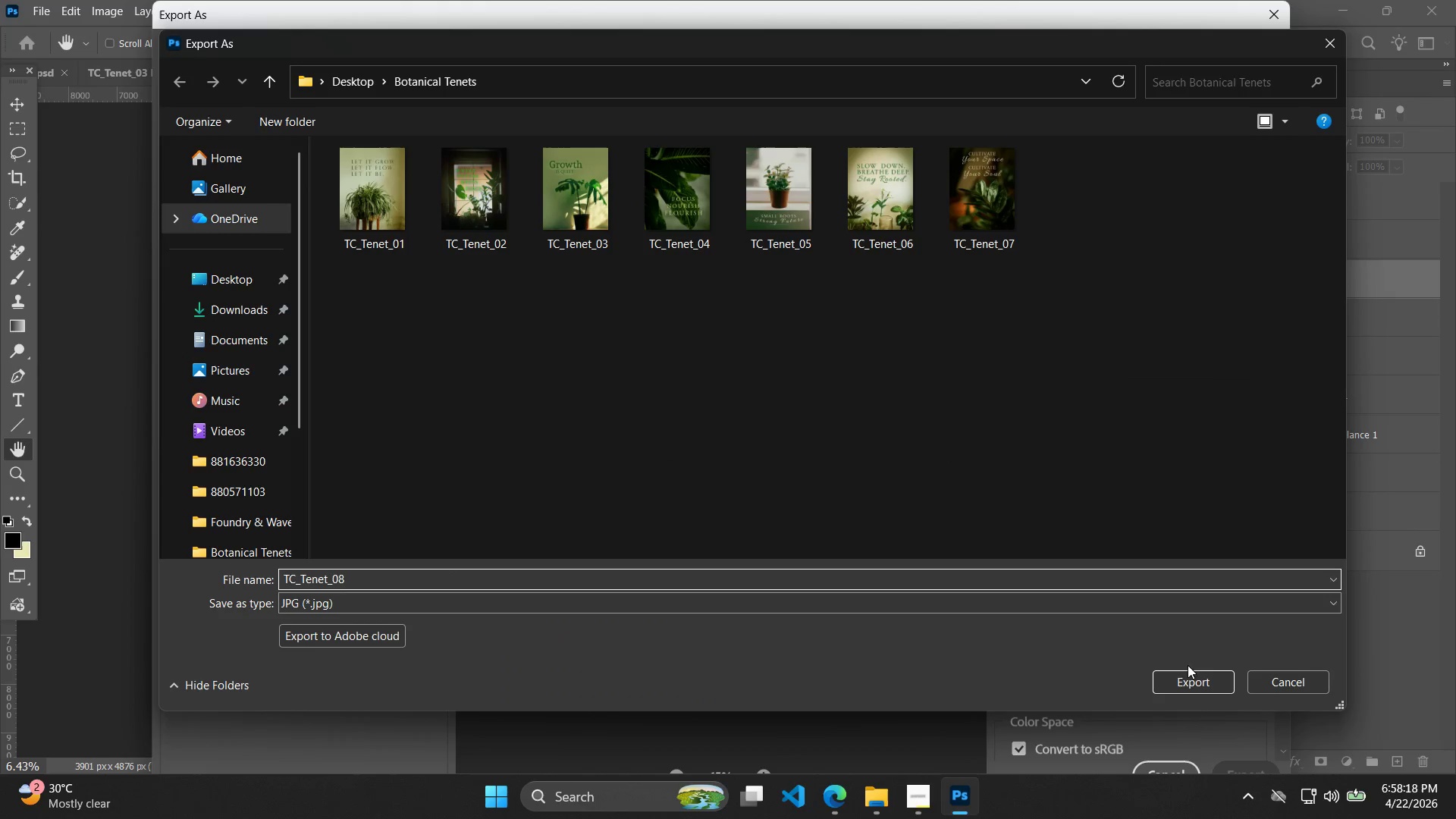 
left_click([1197, 685])
 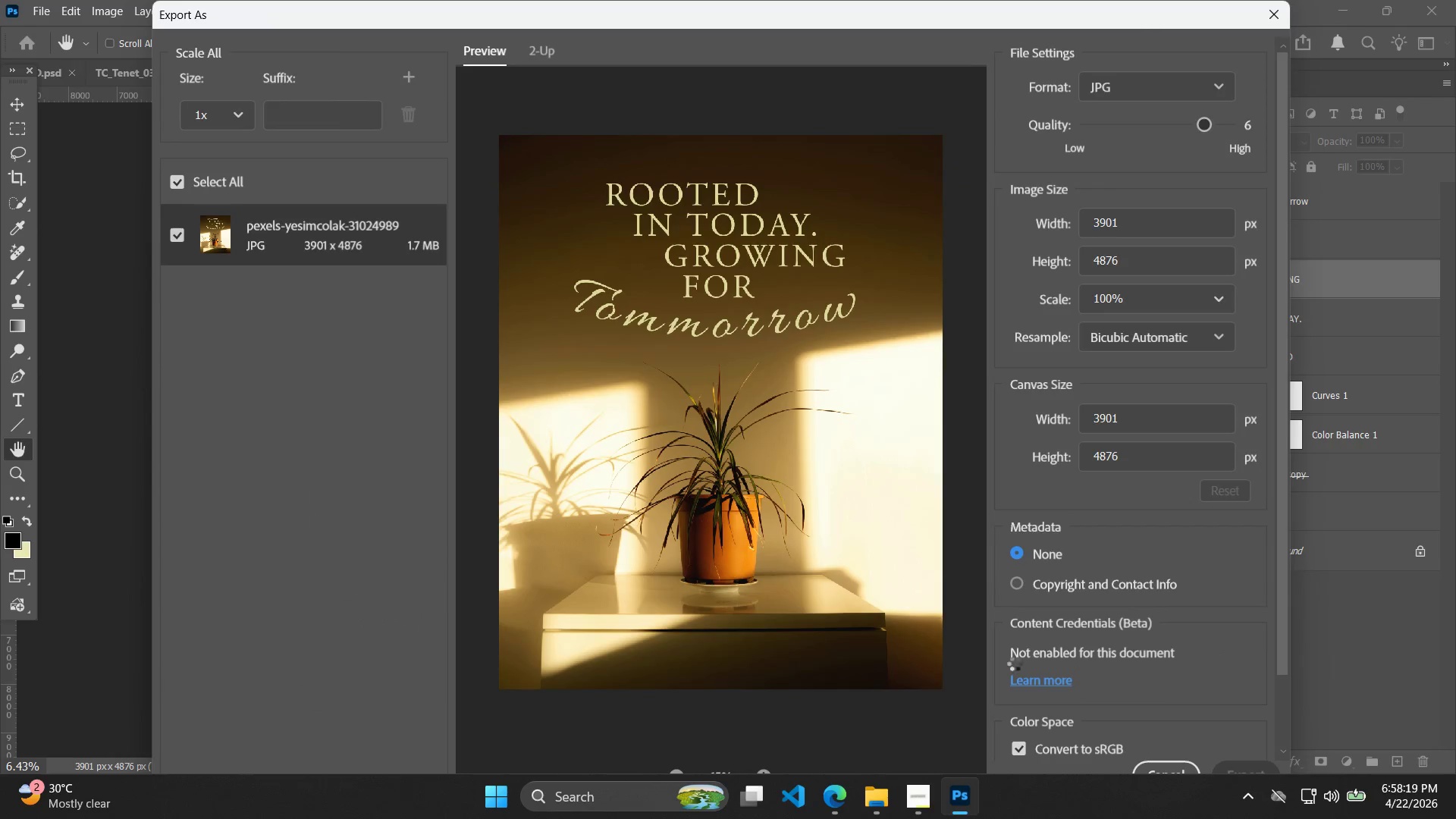 
key(Alt+AltLeft)
 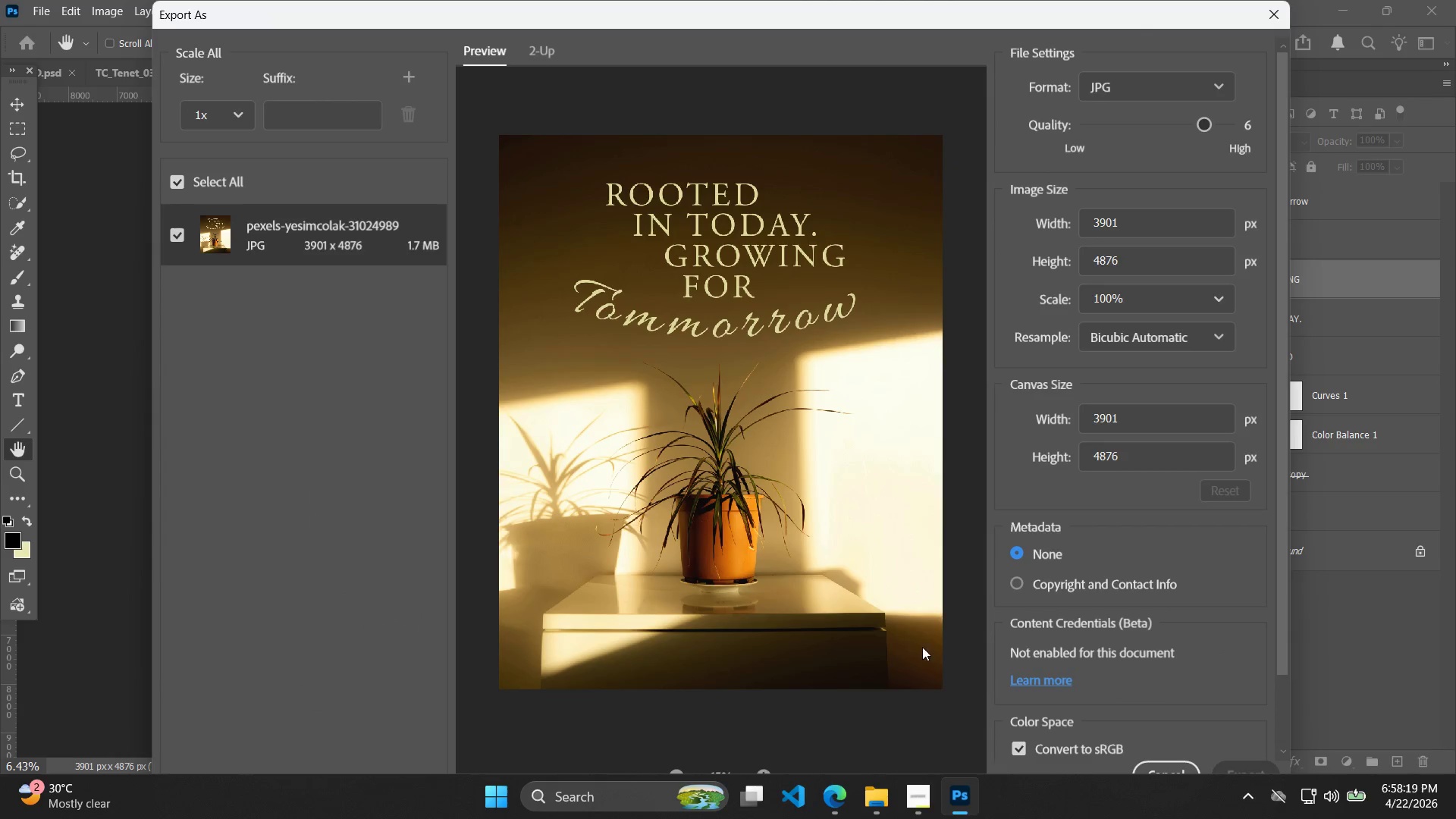 
key(Alt+Tab)